 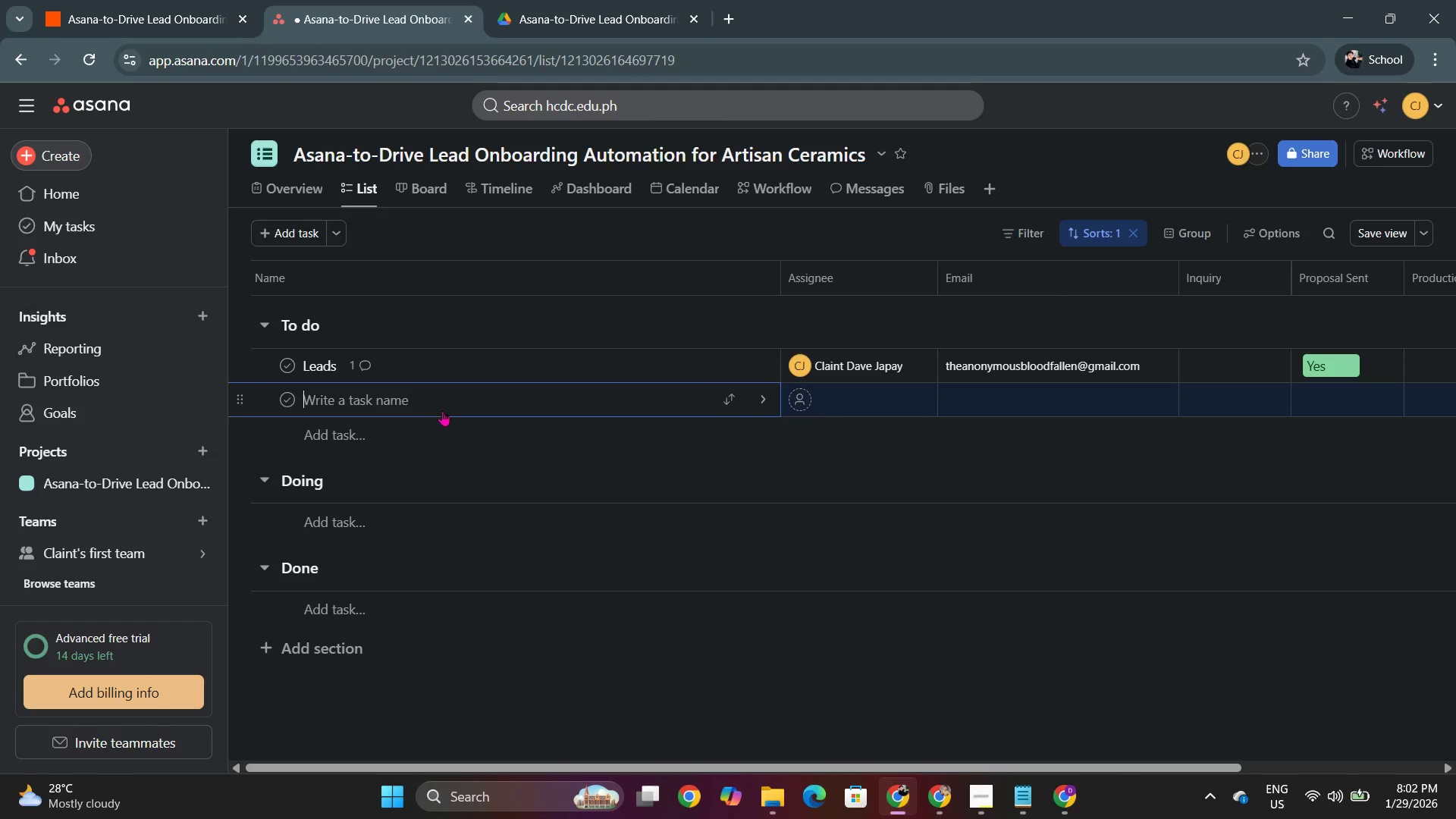 
key(CapsLock)
 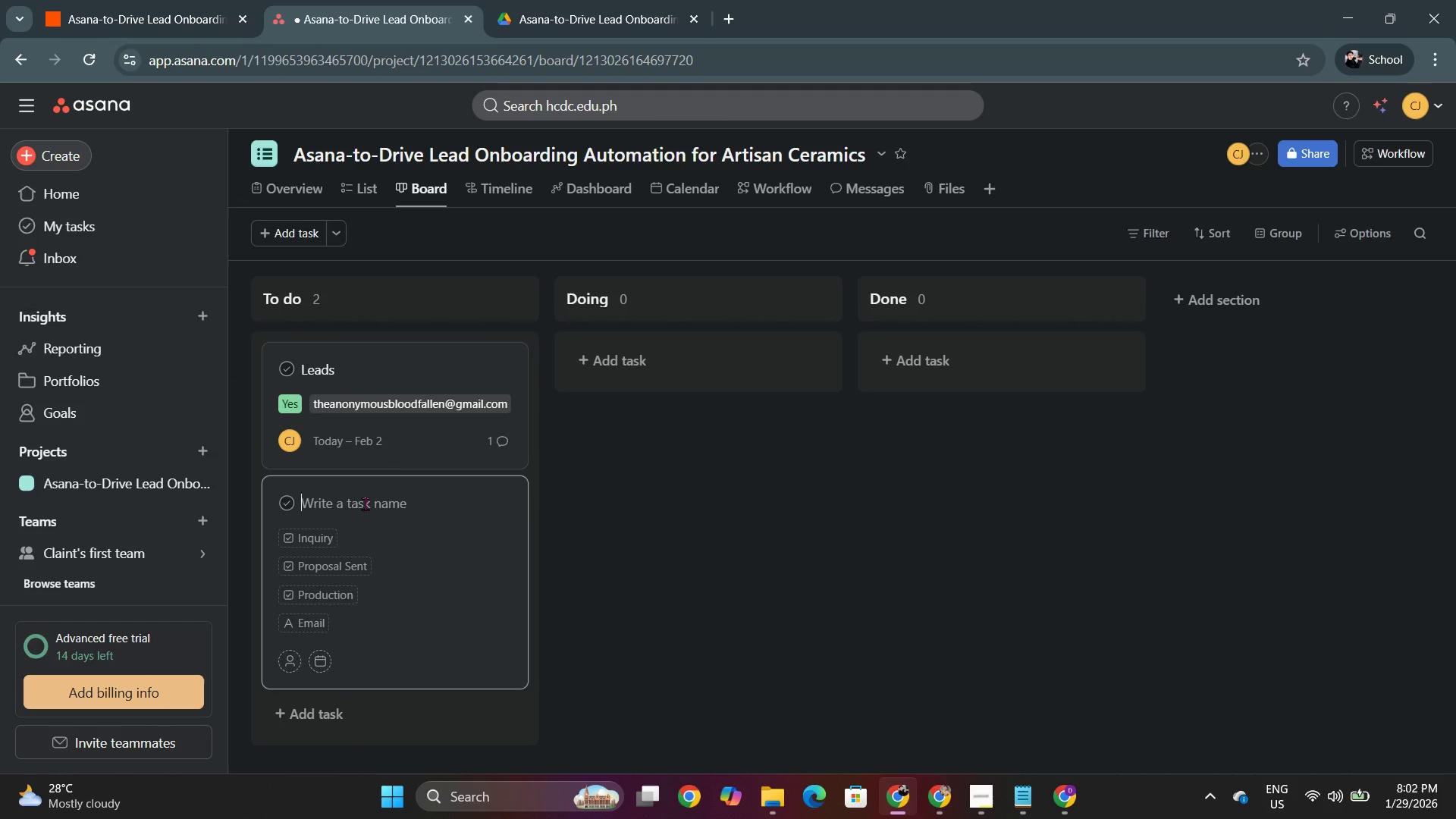 
type(Rim)
key(Backspace)
key(Backspace)
key(Backspace)
type(lU)
key(Backspace)
key(Backspace)
key(Backspace)
 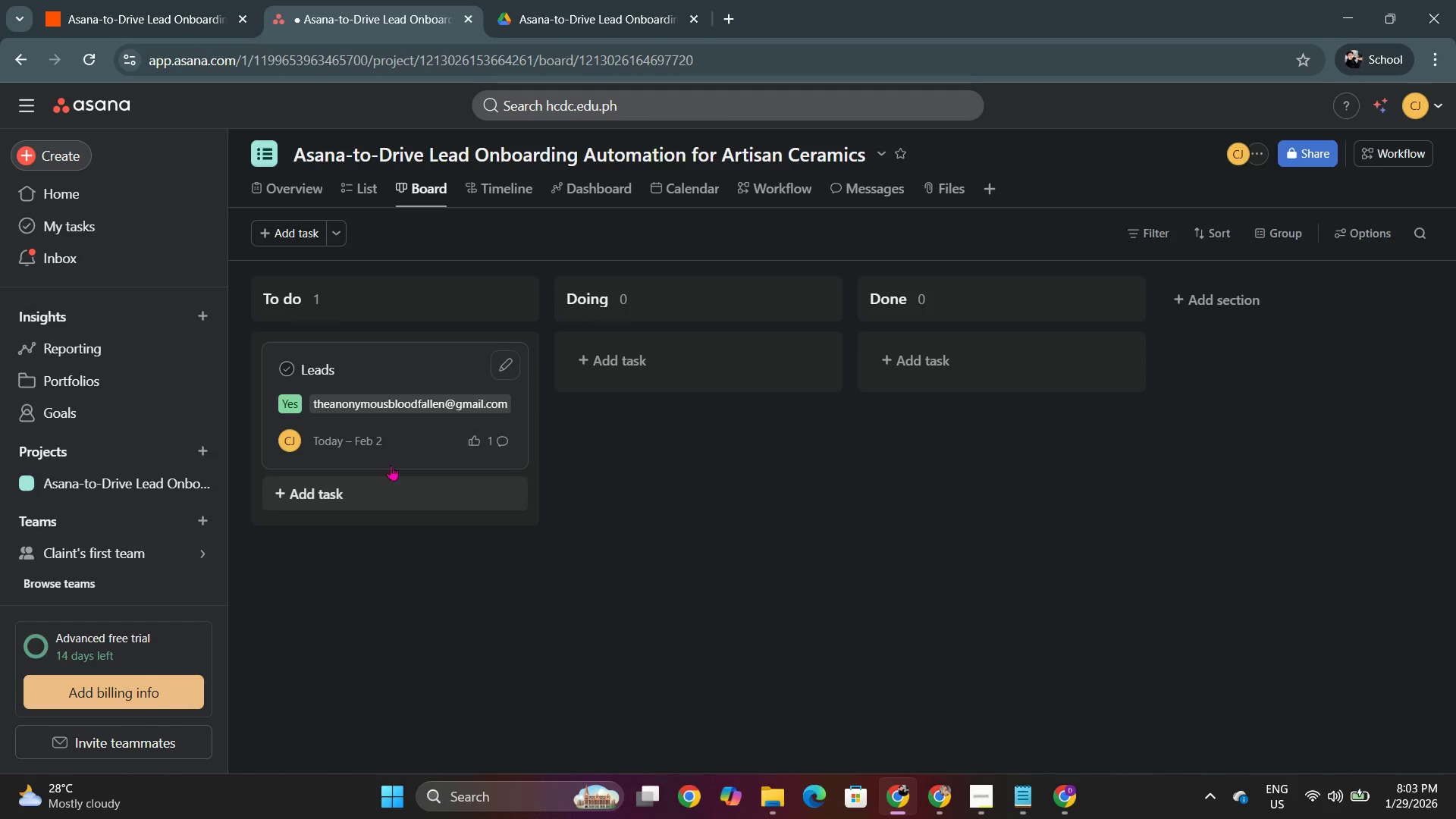 
left_click([378, 499])
 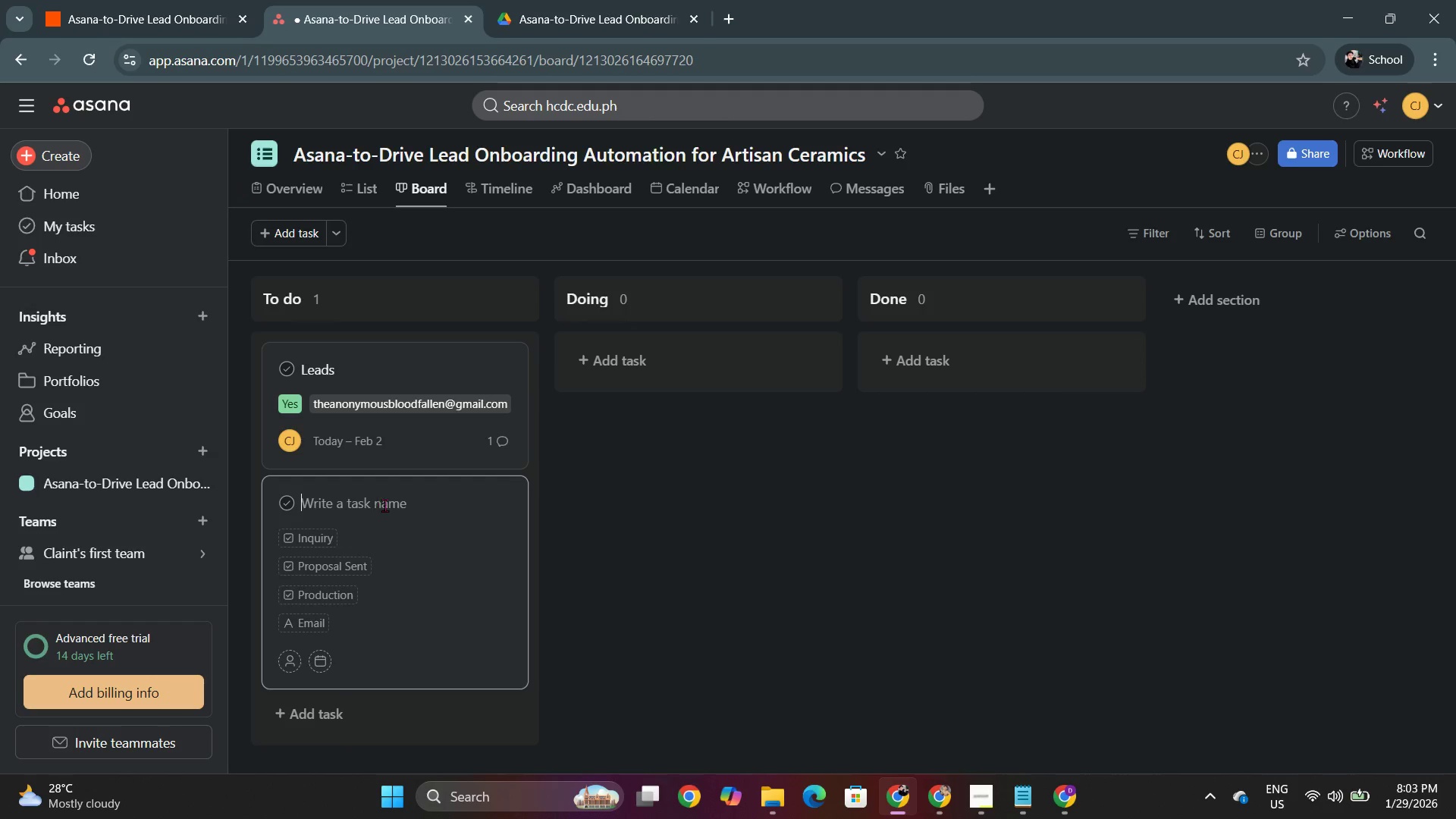 
type(l)
key(Backspace)
type(Monkey D )
key(Backspace)
type(. Luffy)
 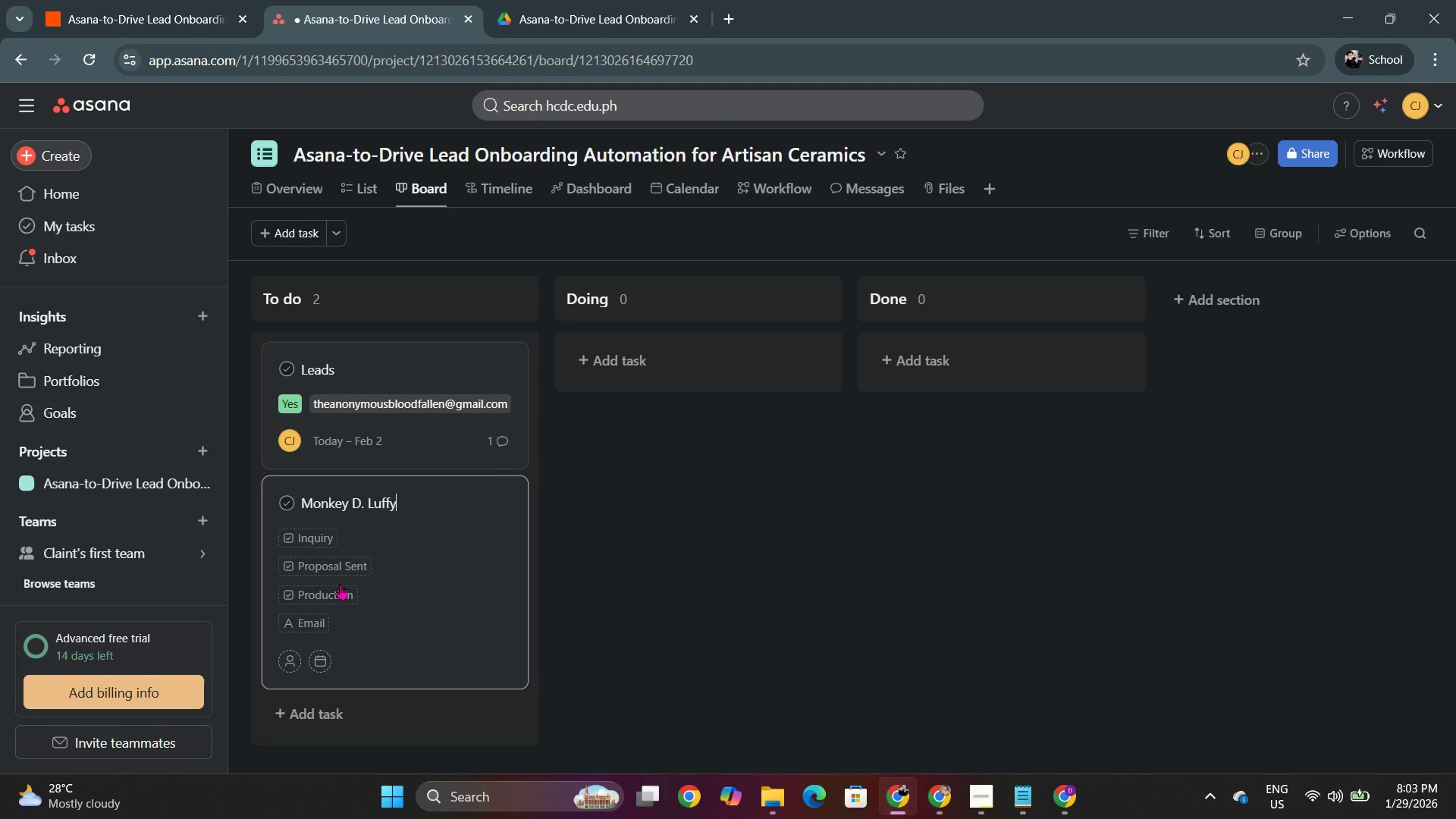 
left_click([333, 562])
 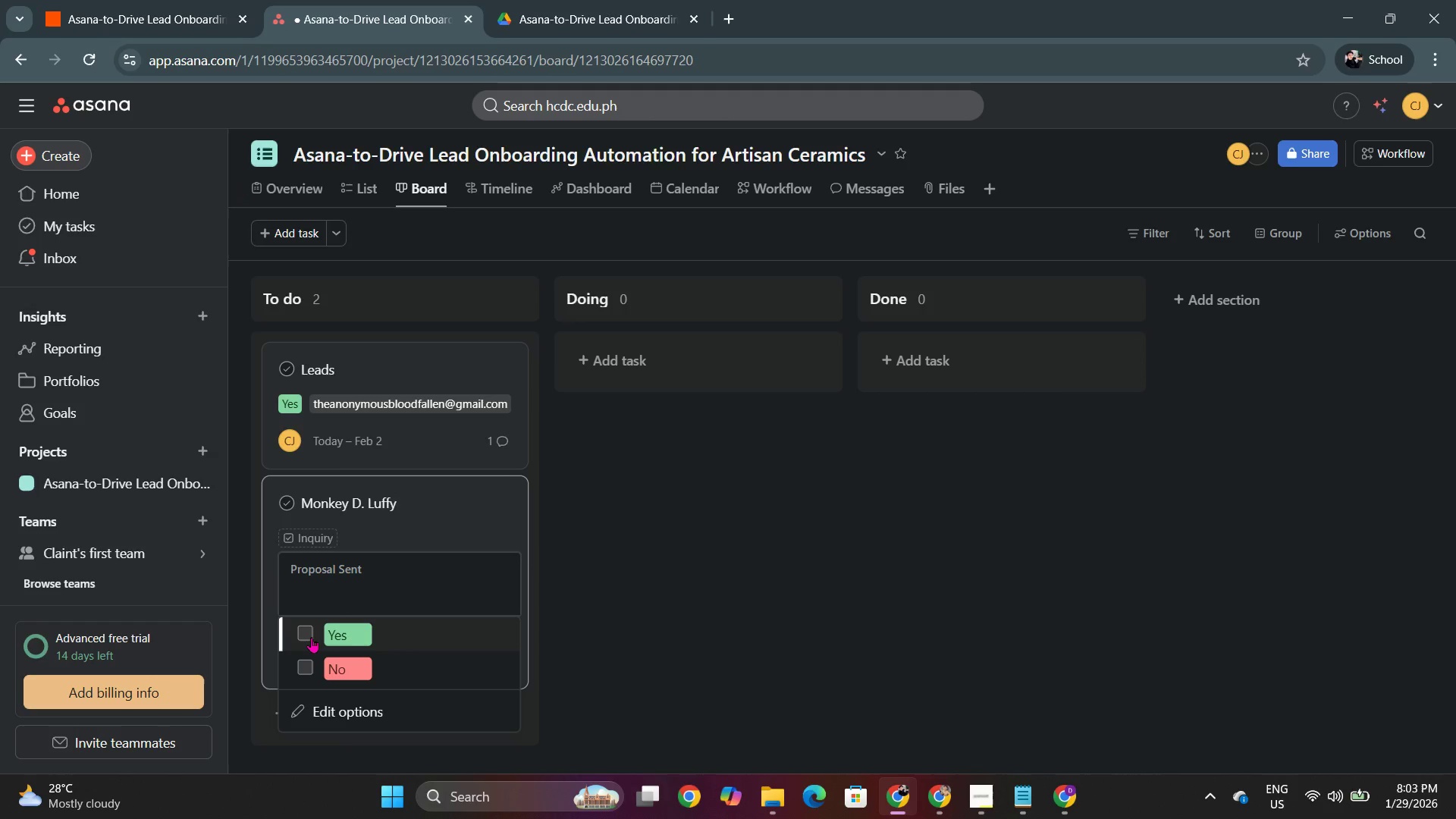 
left_click([310, 636])
 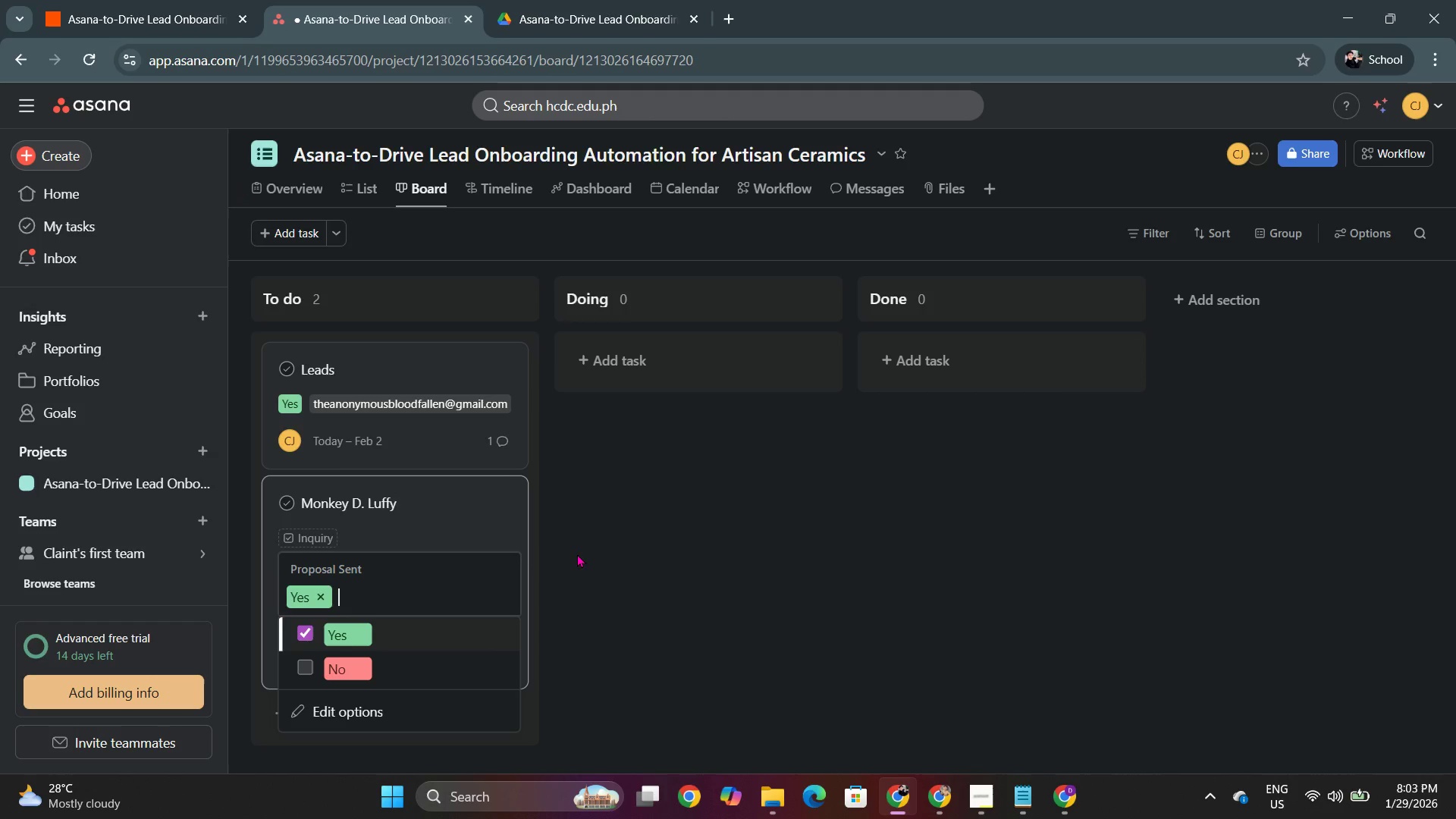 
left_click([472, 507])
 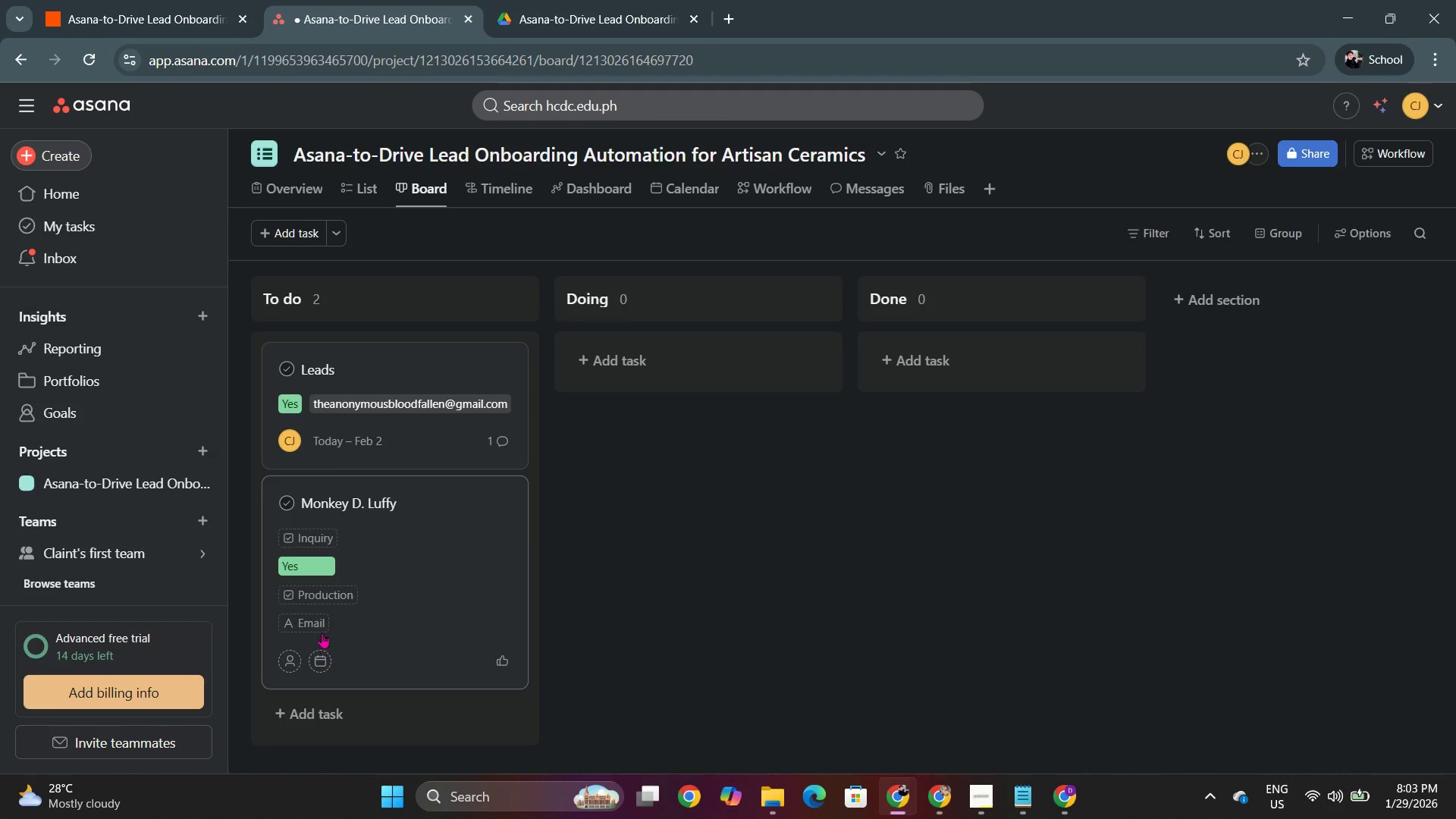 
left_click([317, 625])
 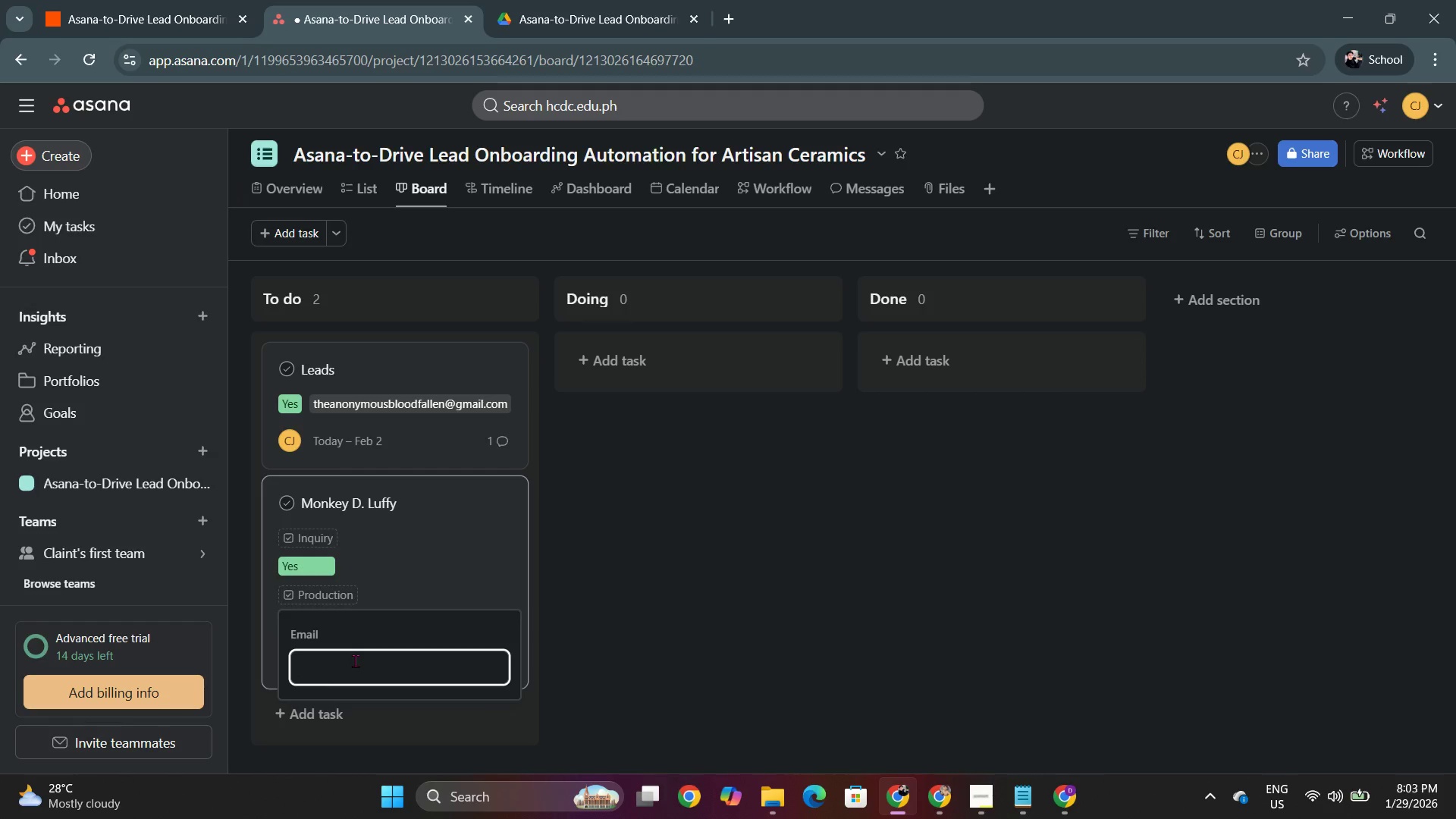 
type(the)
key(Backspace)
key(Backspace)
key(Backspace)
key(Backspace)
type(then)
key(Backspace)
type(ano)
 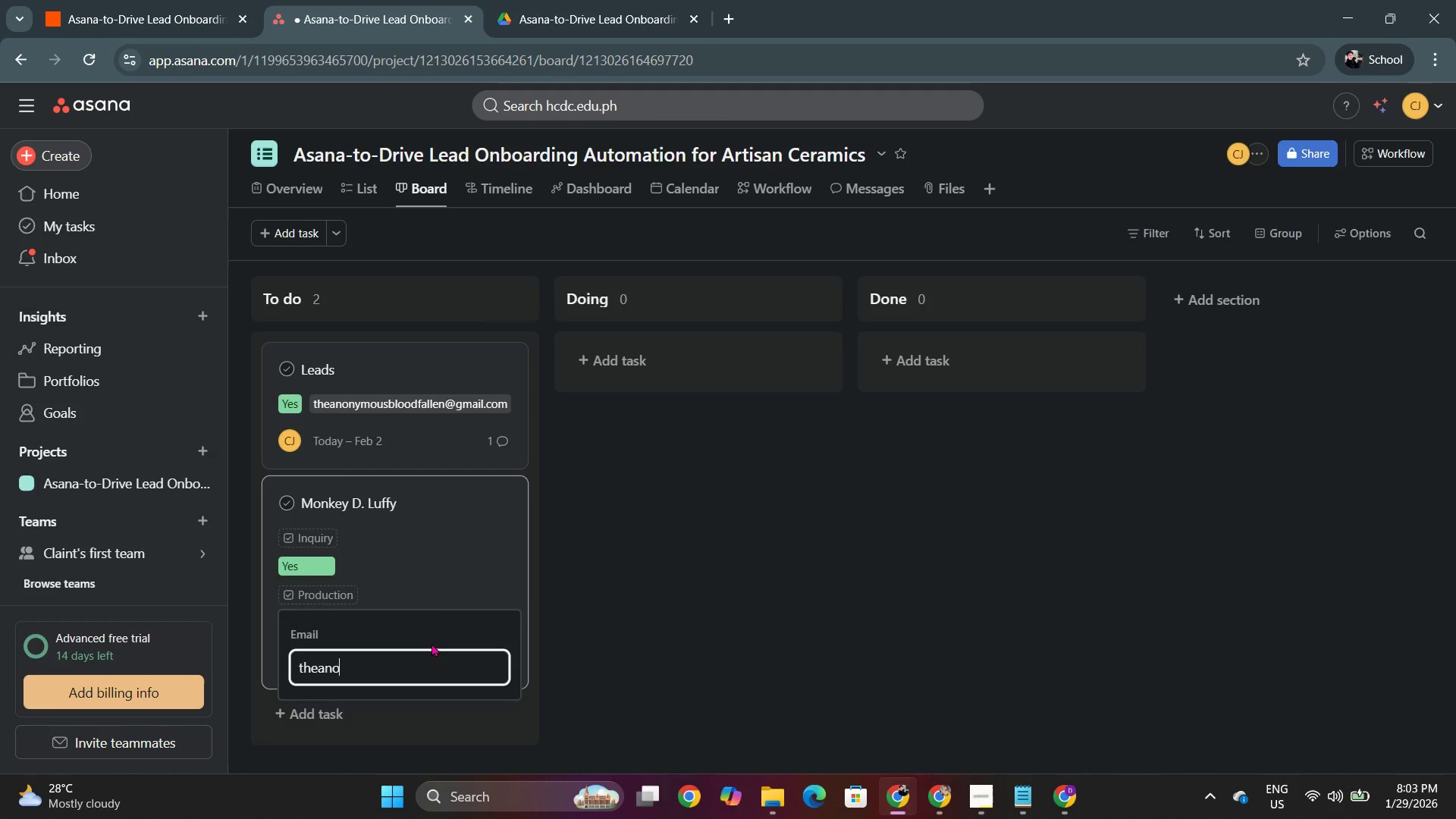 
left_click_drag(start_coordinate=[374, 665], to_coordinate=[264, 667])
 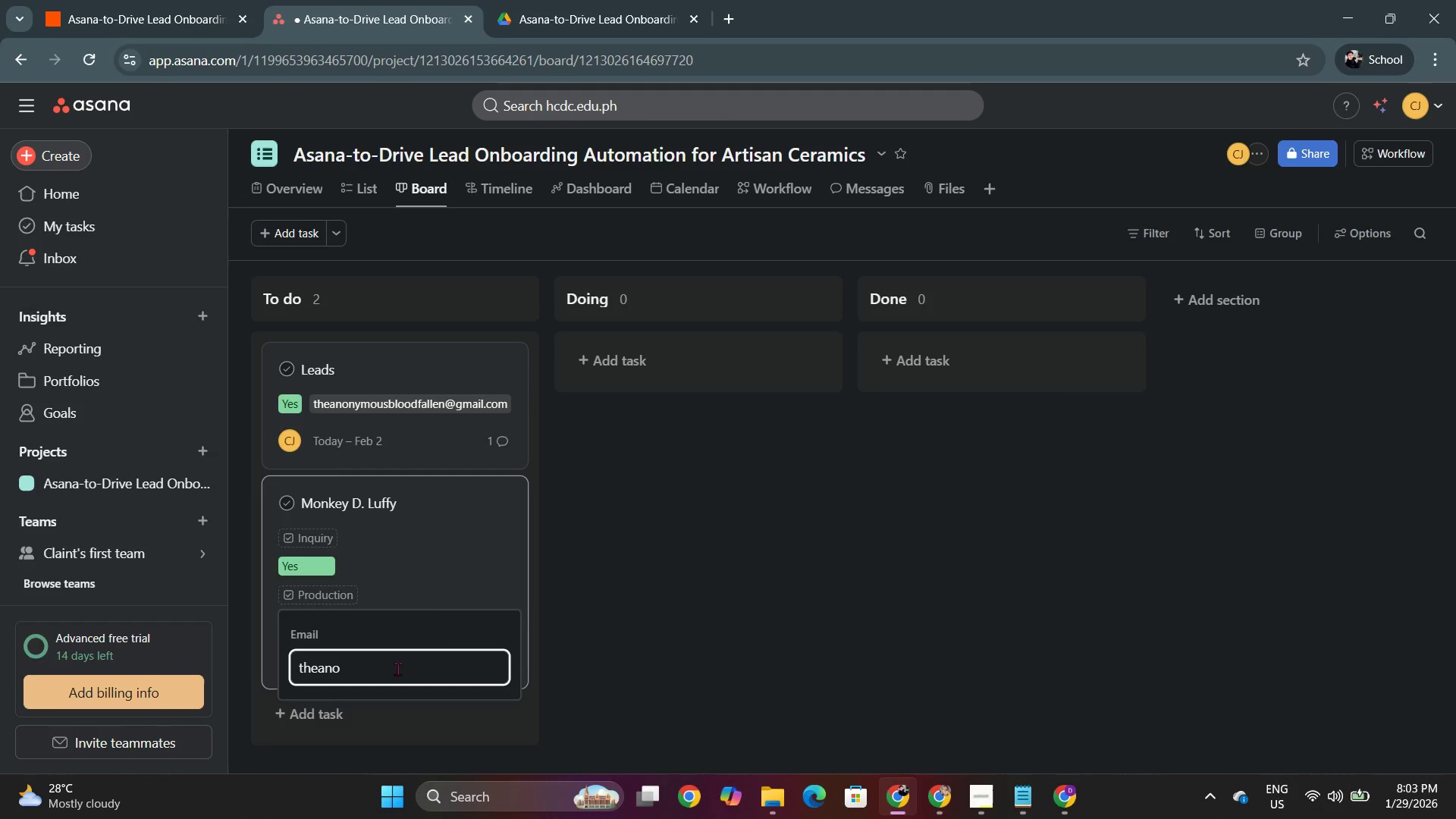 
type(nymousbloodusbloodfallen@gmail.com)
 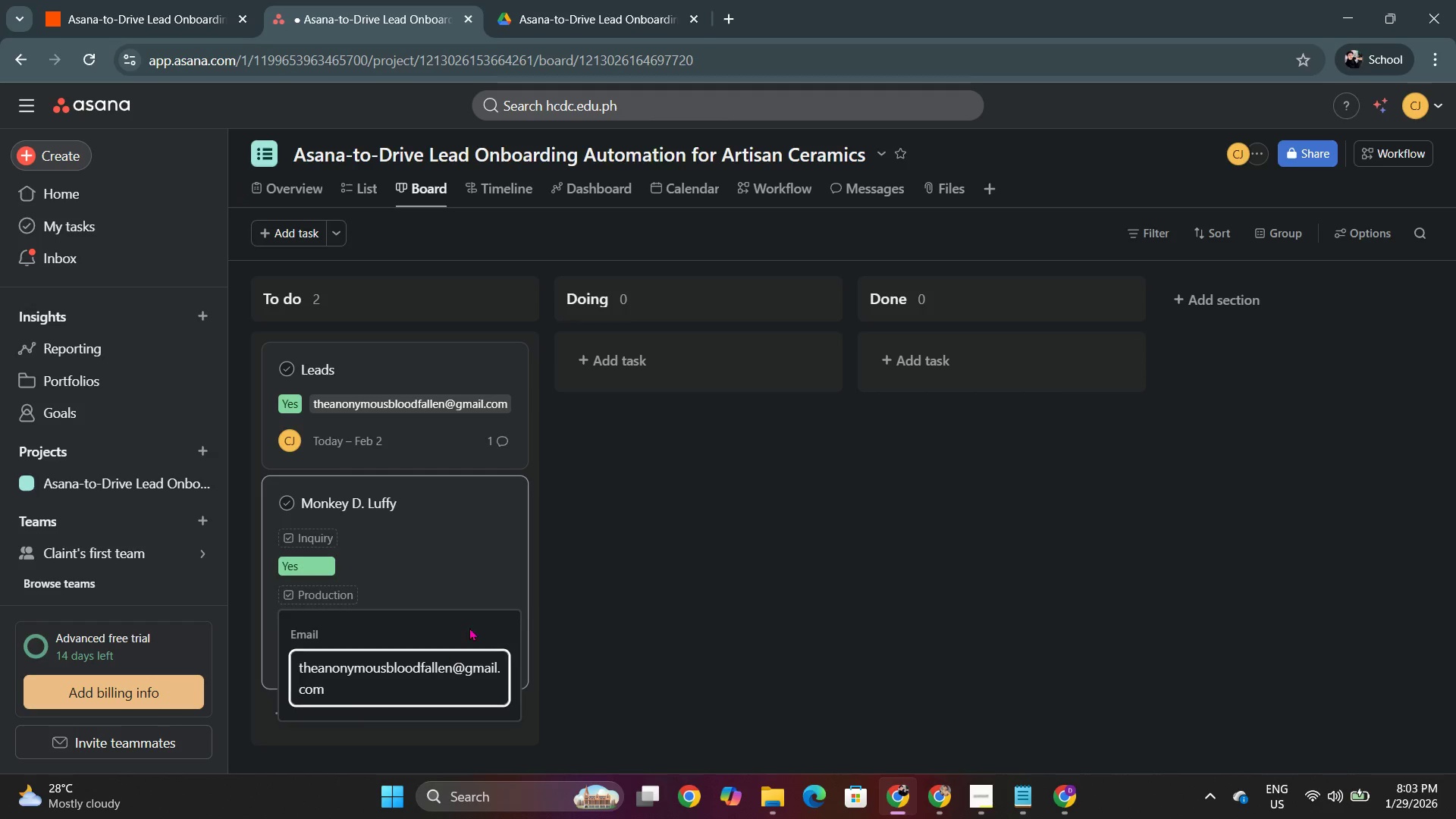 
hold_key(key=Backspace, duration=0.7)
 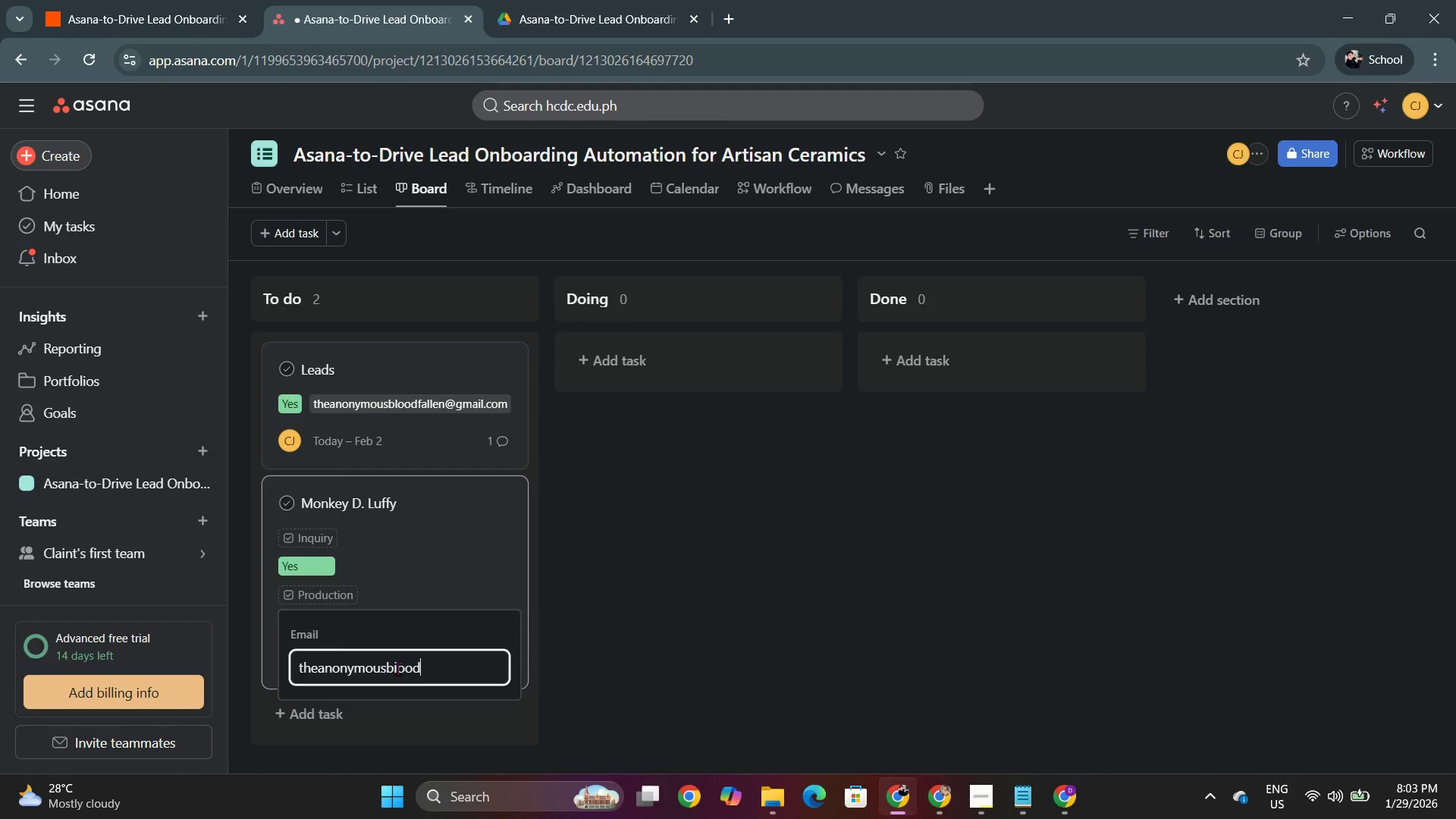 
left_click([590, 604])
 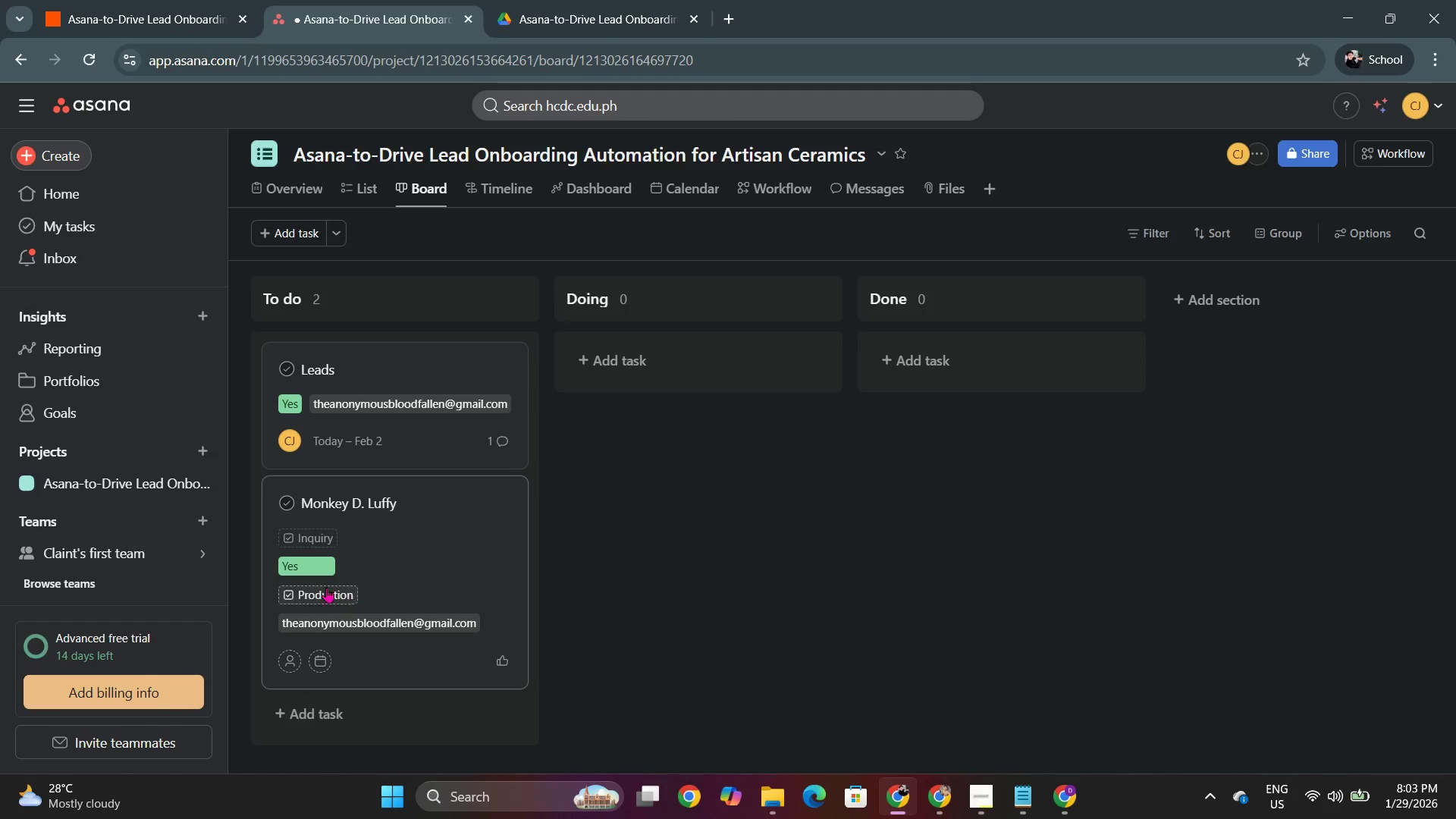 
scroll: coordinate [360, 592], scroll_direction: down, amount: 1.0
 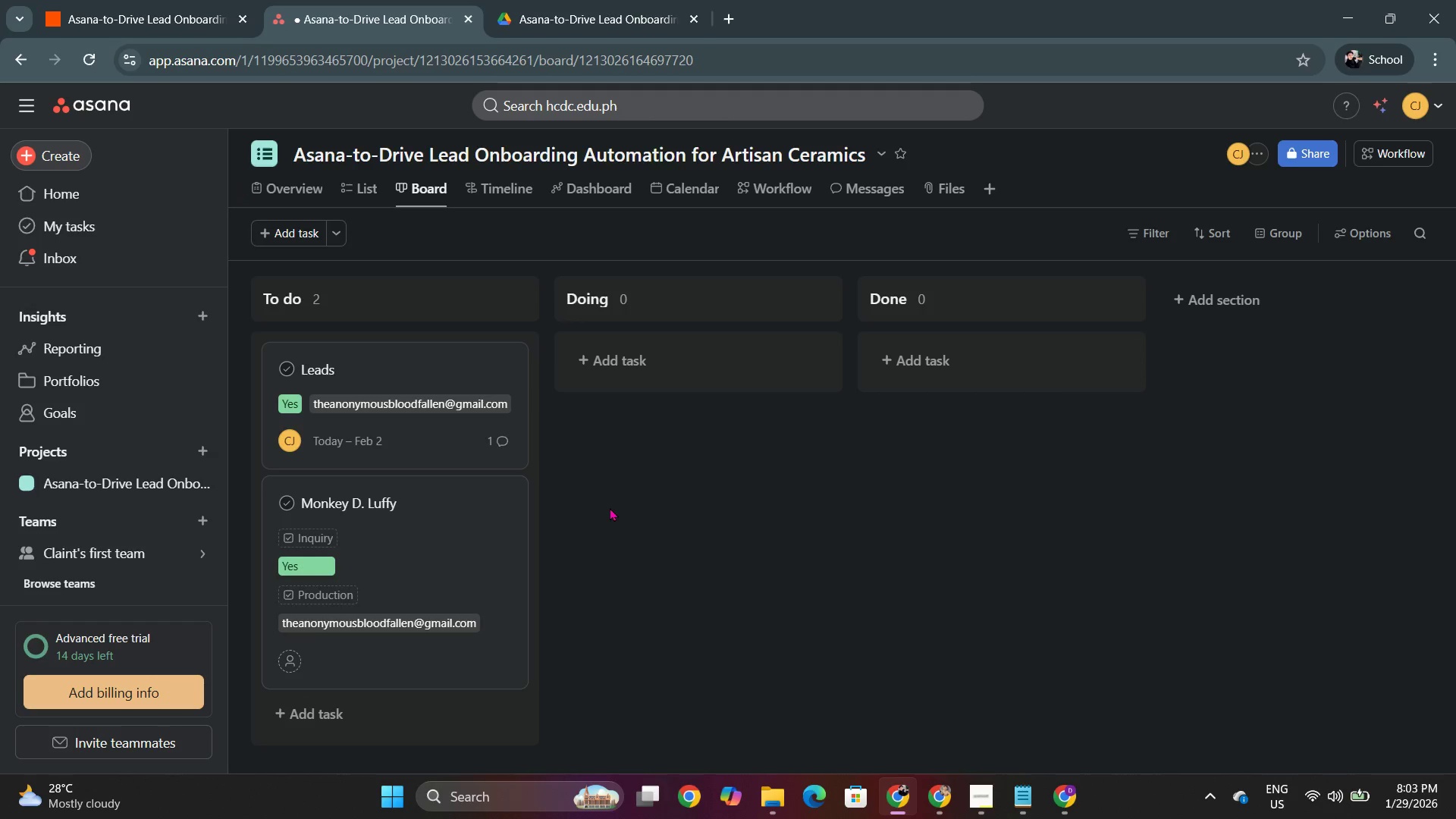 
left_click([610, 507])
 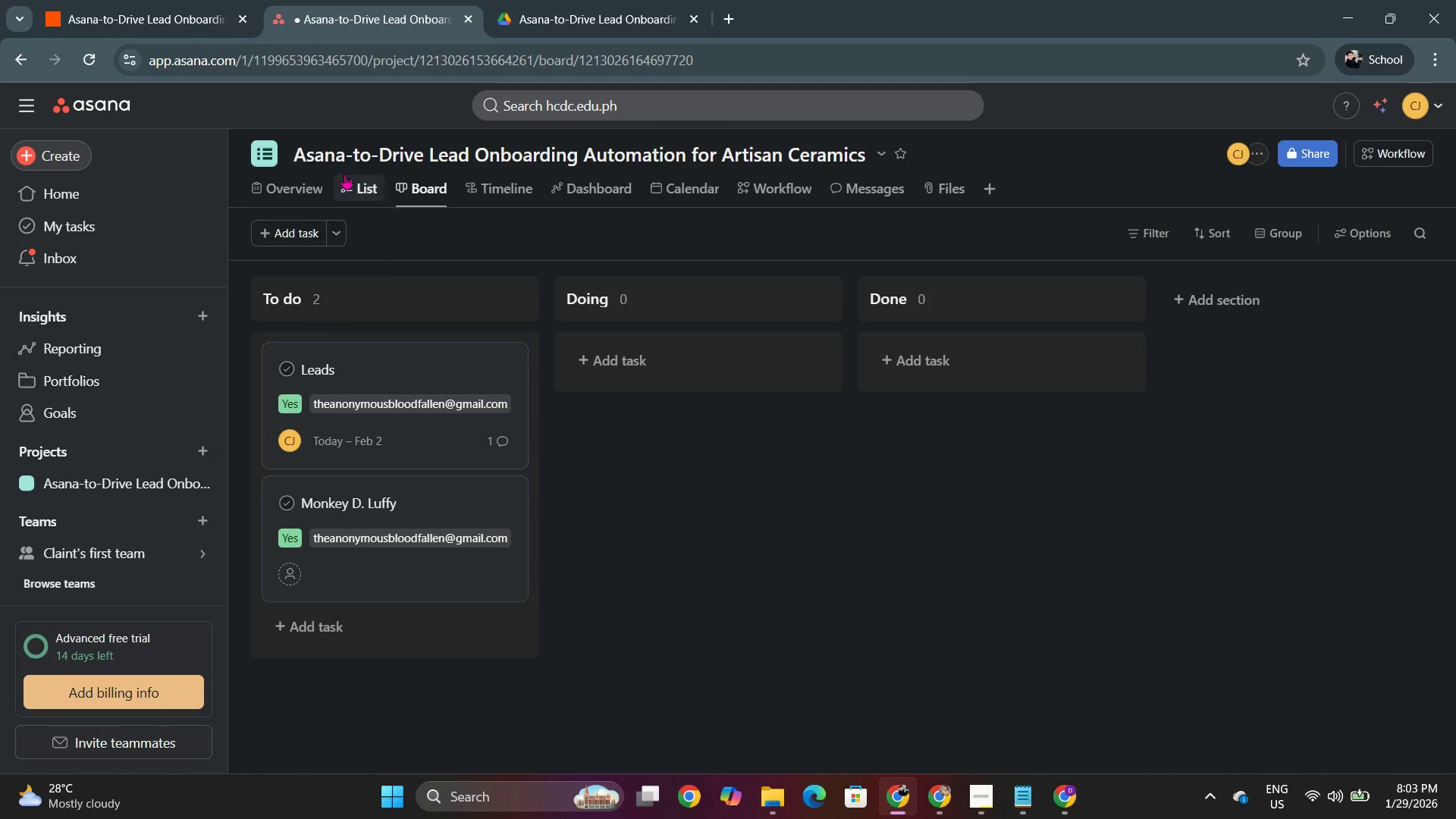 
left_click([362, 190])
 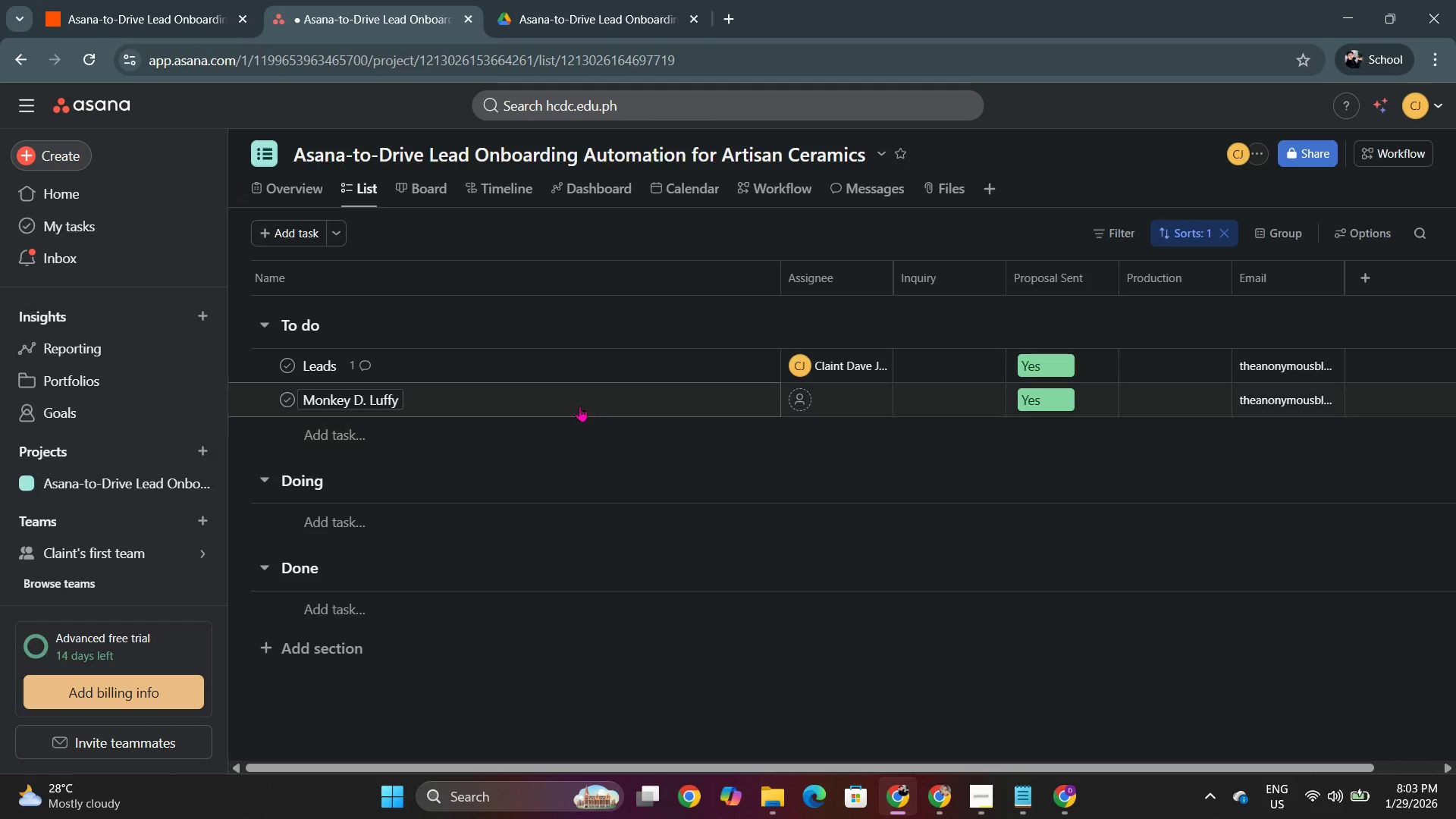 
left_click([605, 397])
 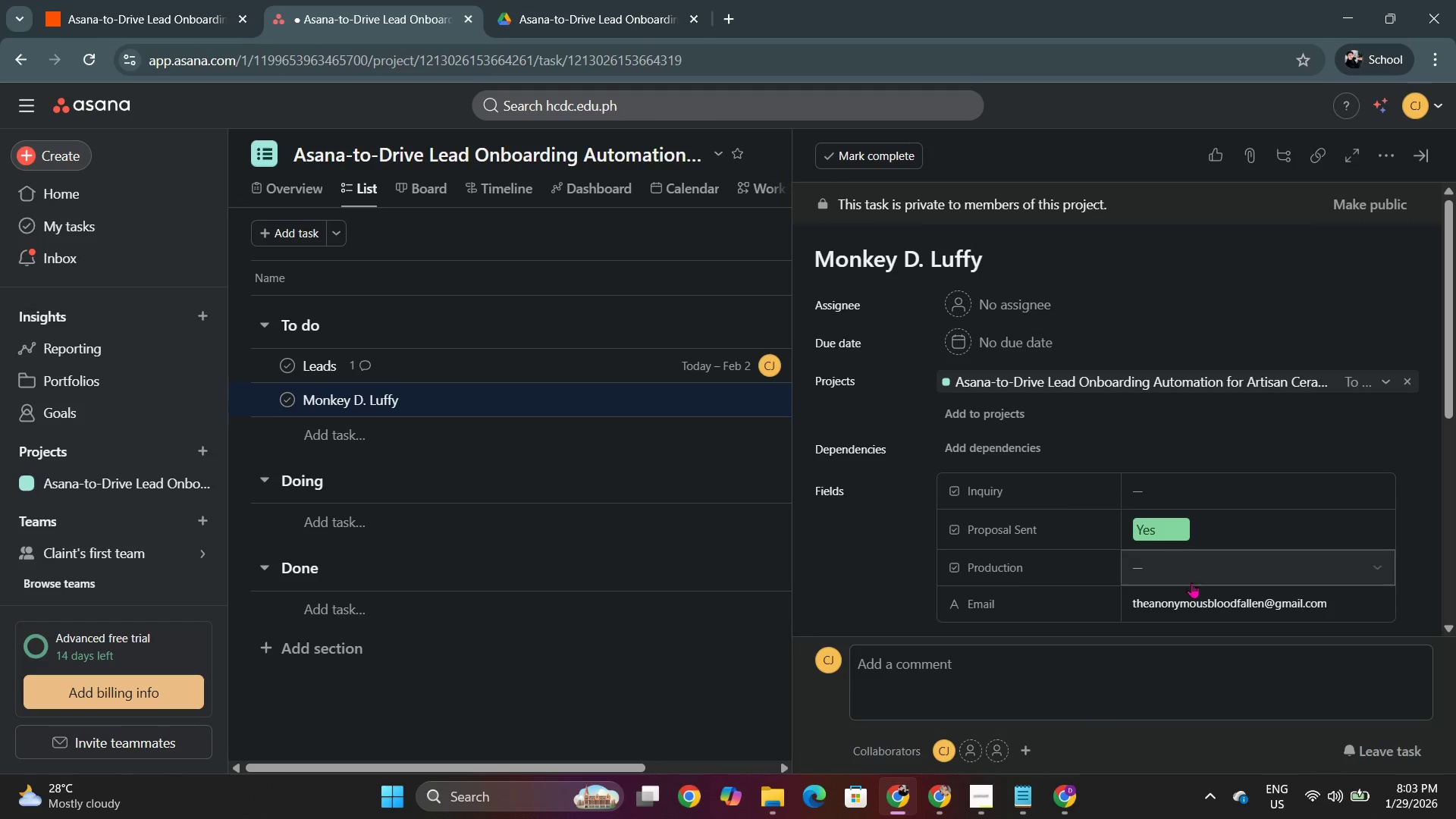 
scroll: coordinate [1218, 576], scroll_direction: down, amount: 8.0
 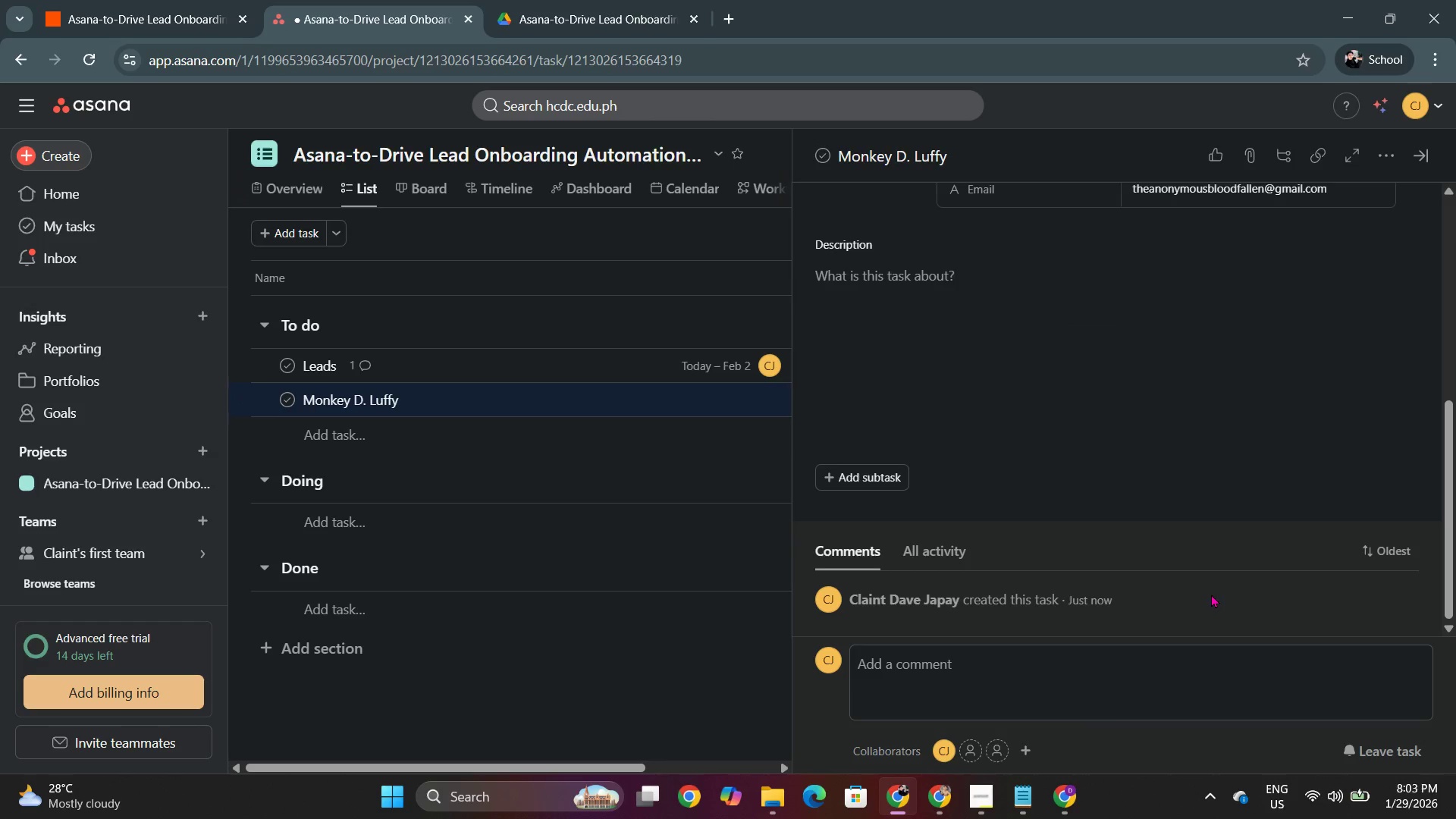 
scroll: coordinate [1210, 593], scroll_direction: up, amount: 4.0
 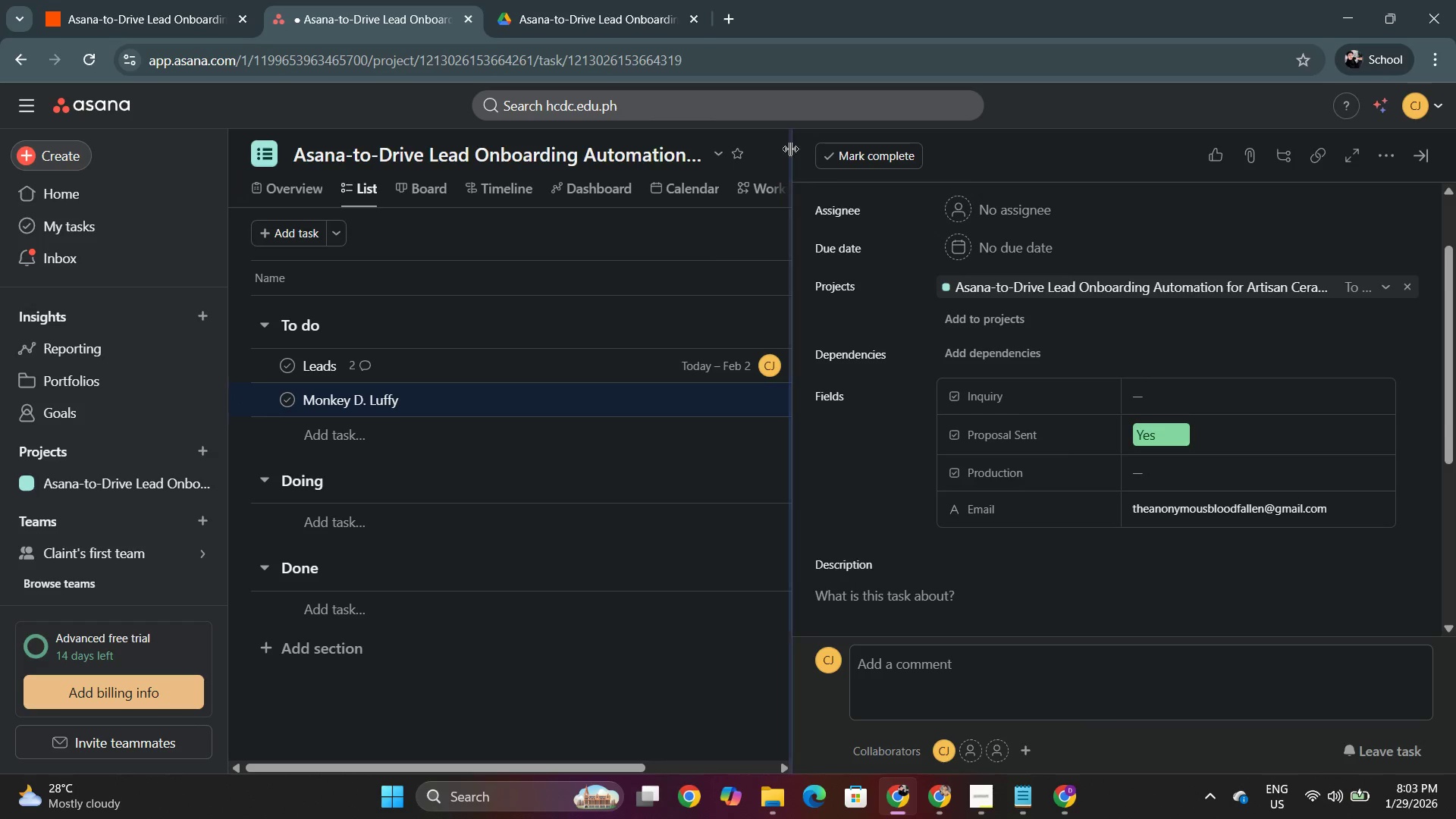 
left_click([781, 152])
 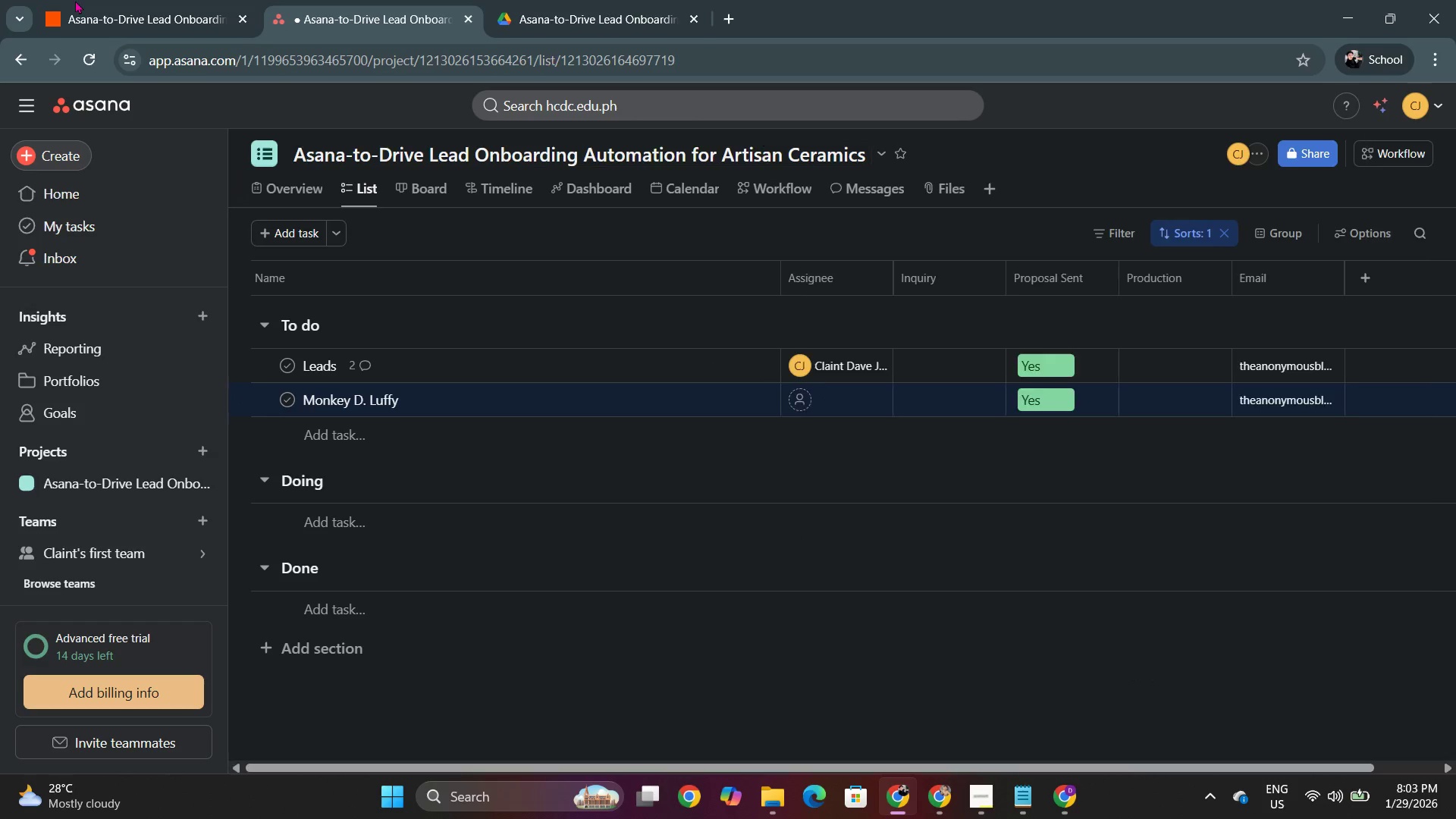 
left_click([93, 0])
 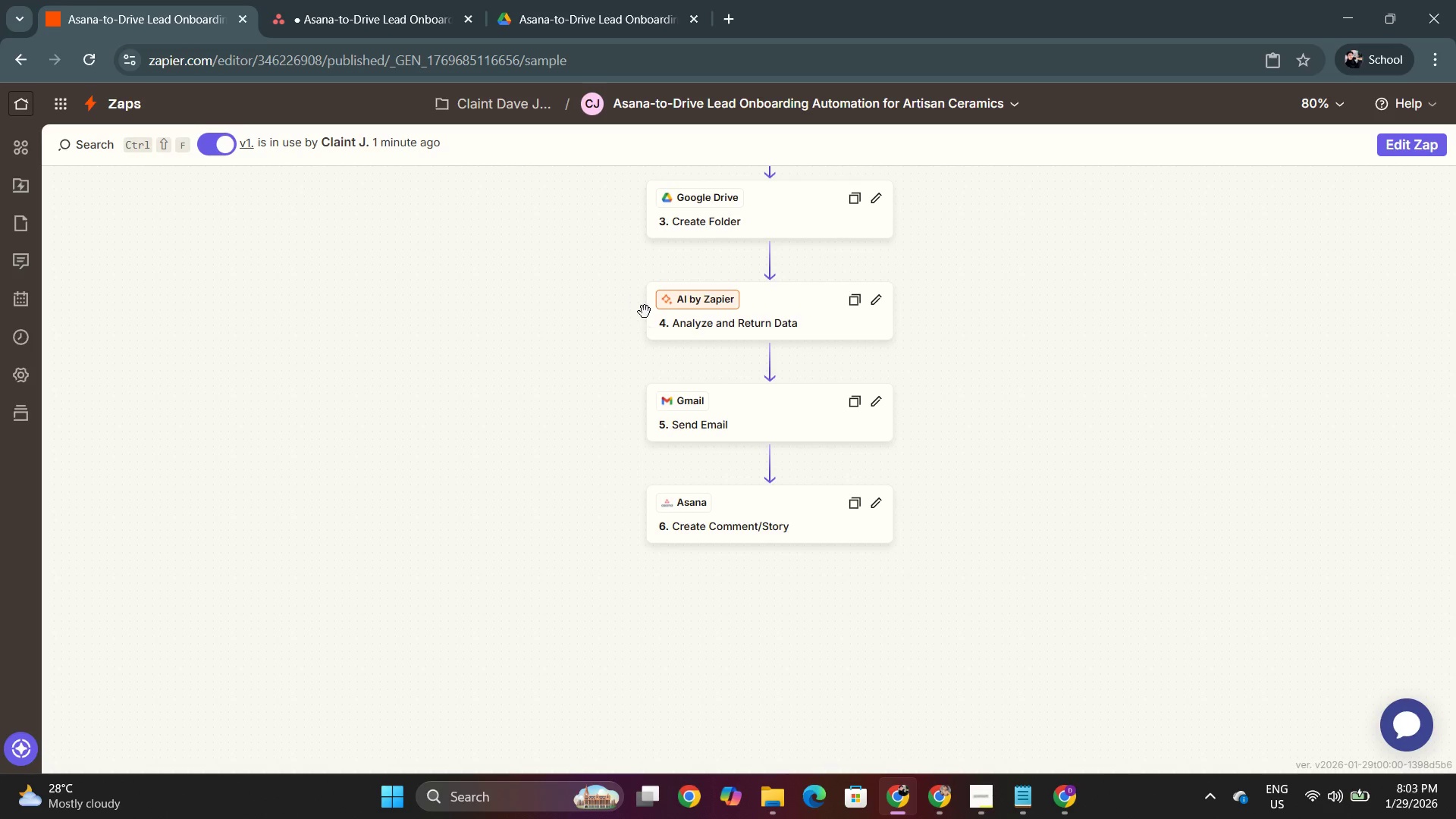 
scroll: coordinate [664, 318], scroll_direction: up, amount: 11.0
 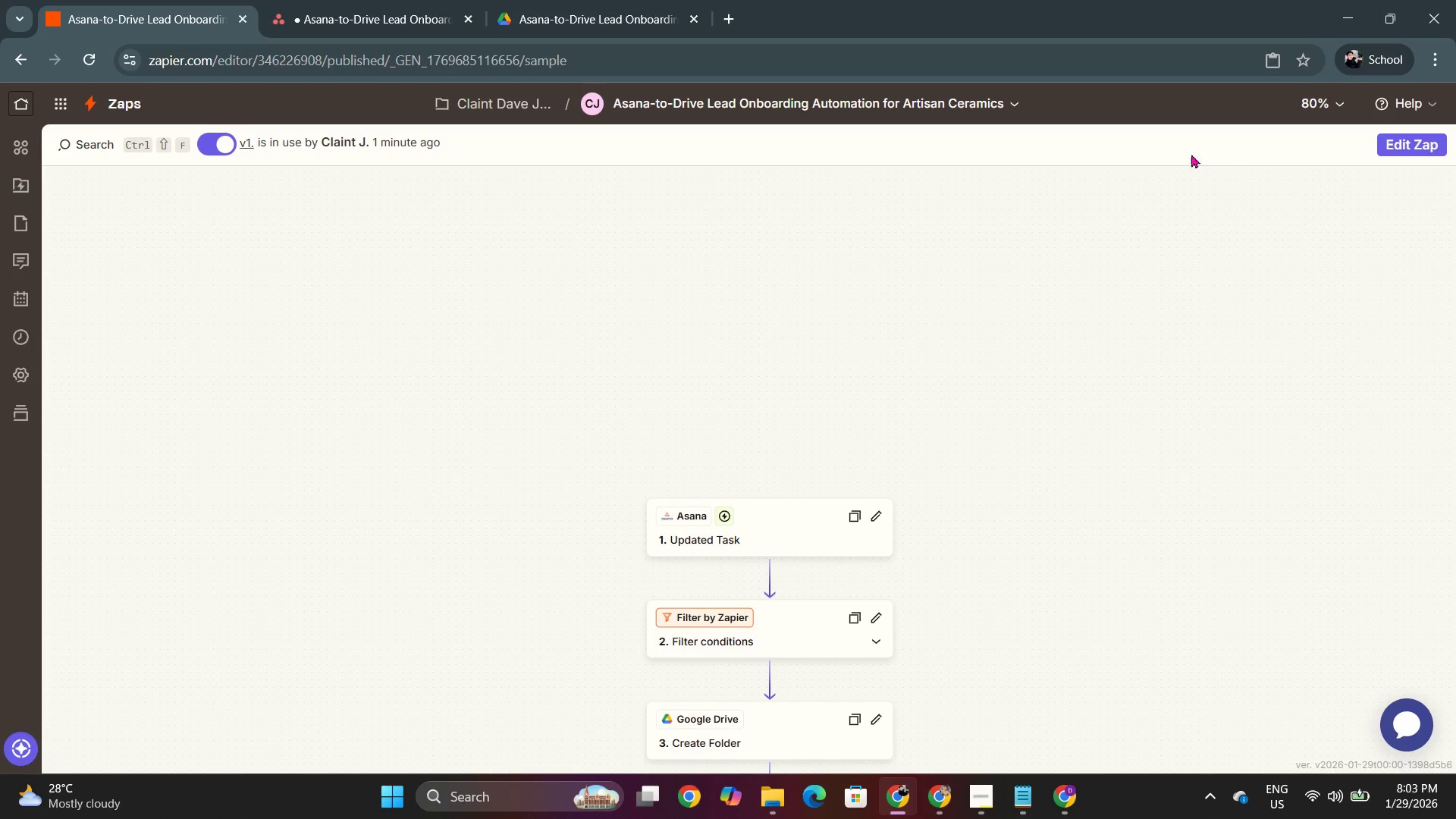 
scroll: coordinate [1119, 289], scroll_direction: down, amount: 6.0
 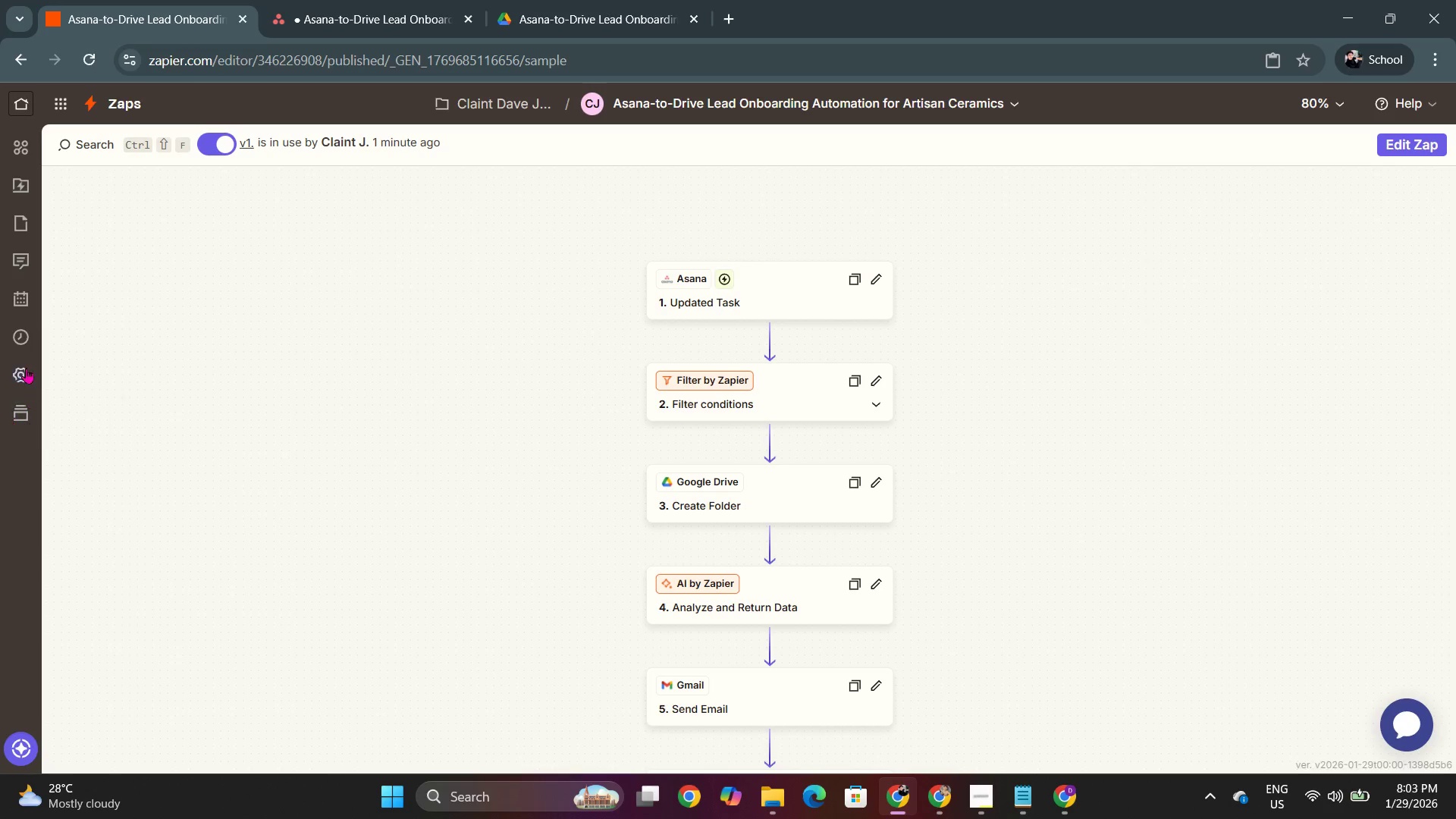 
left_click([22, 337])
 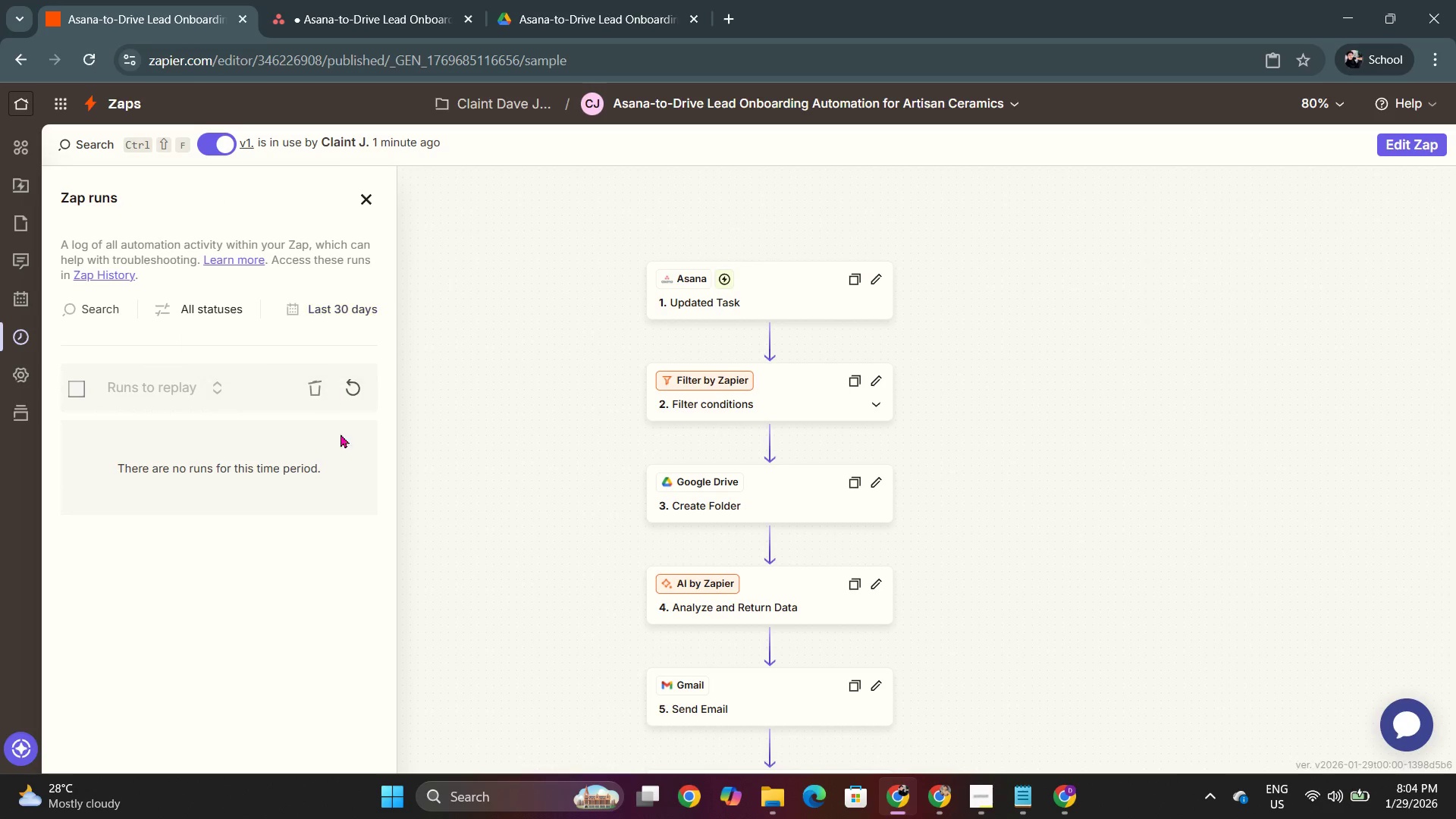 
left_click([358, 384])
 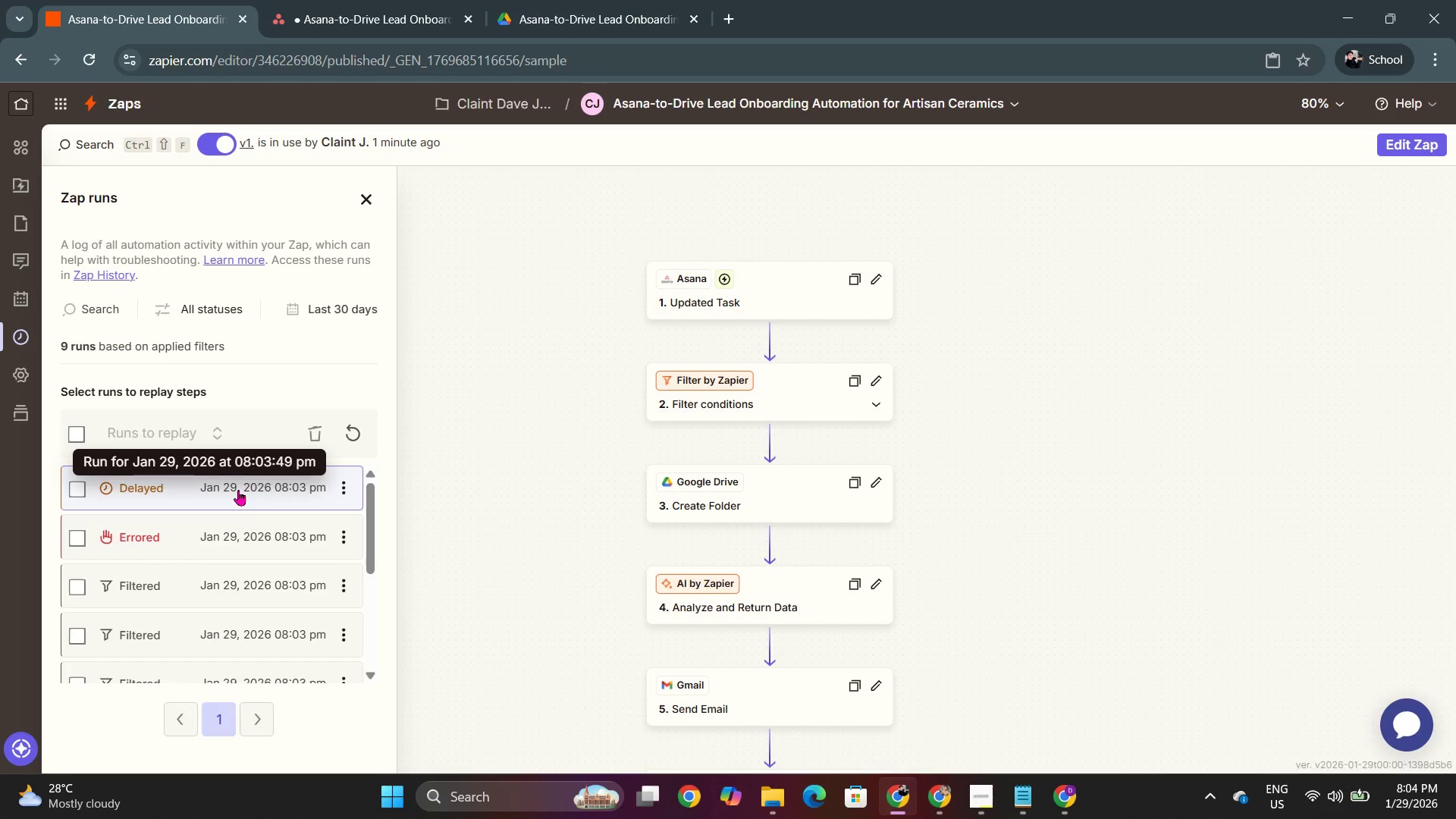 
left_click([238, 490])
 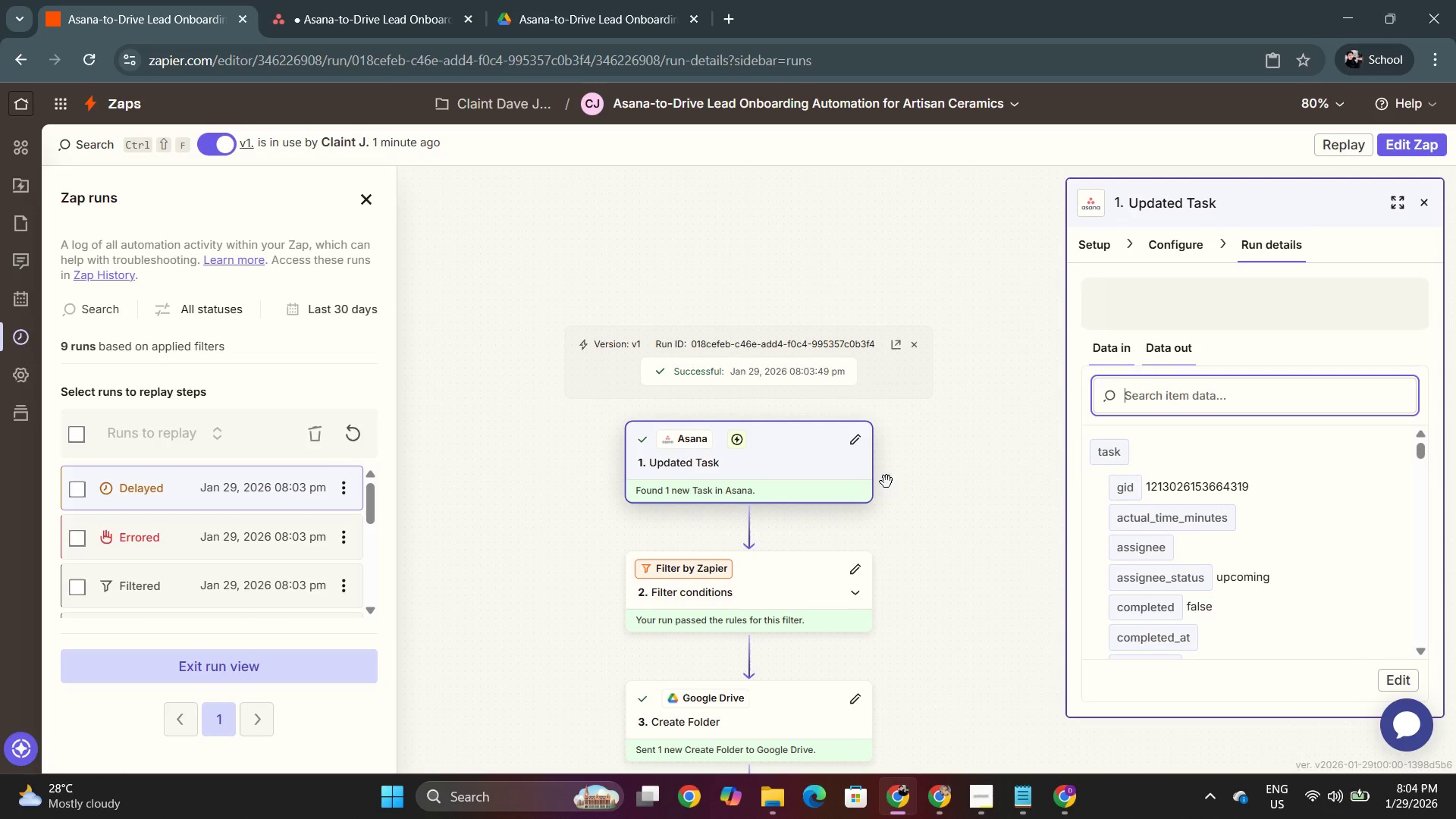 
scroll: coordinate [816, 413], scroll_direction: down, amount: 9.0
 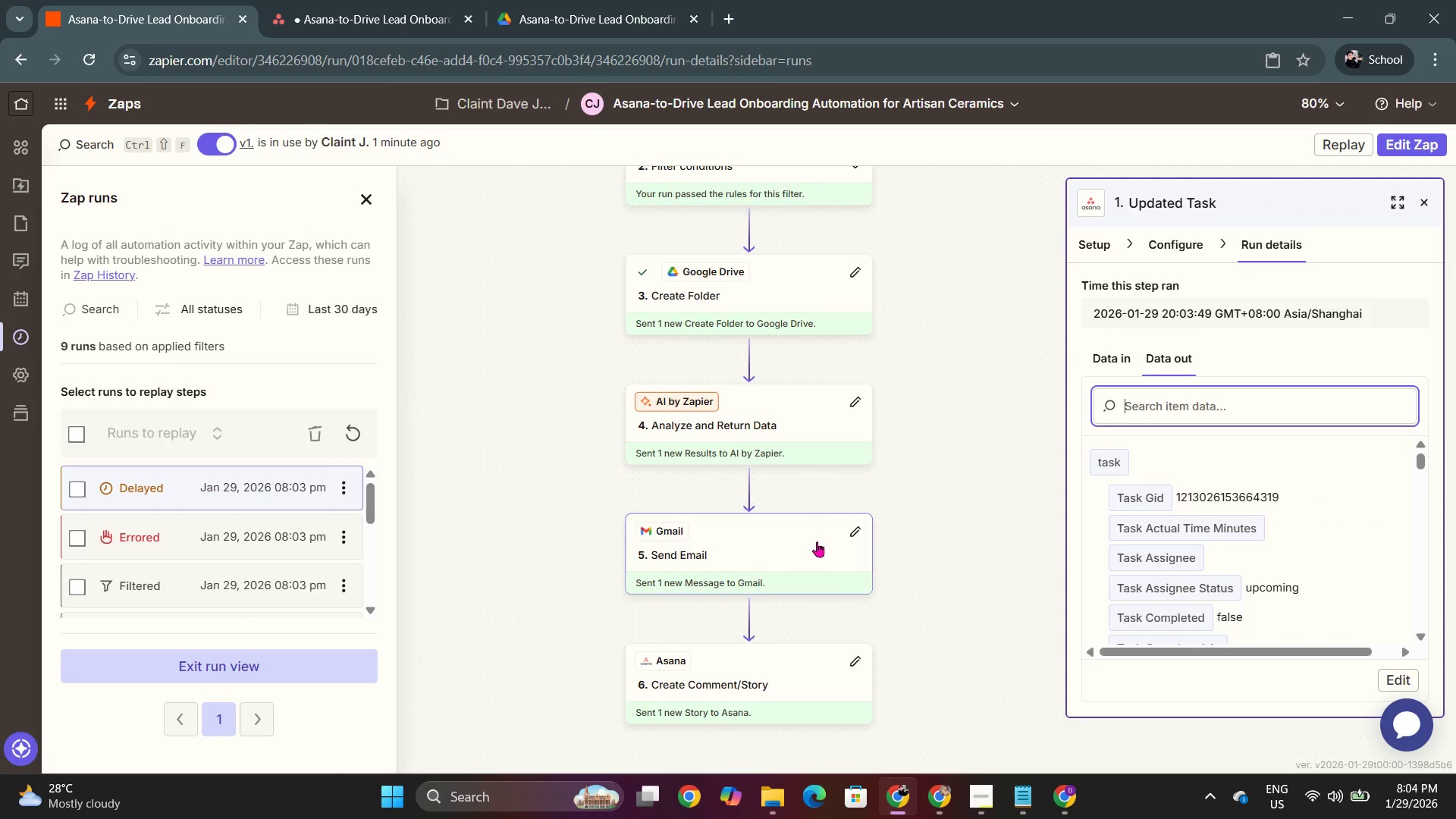 
scroll: coordinate [828, 494], scroll_direction: up, amount: 3.0
 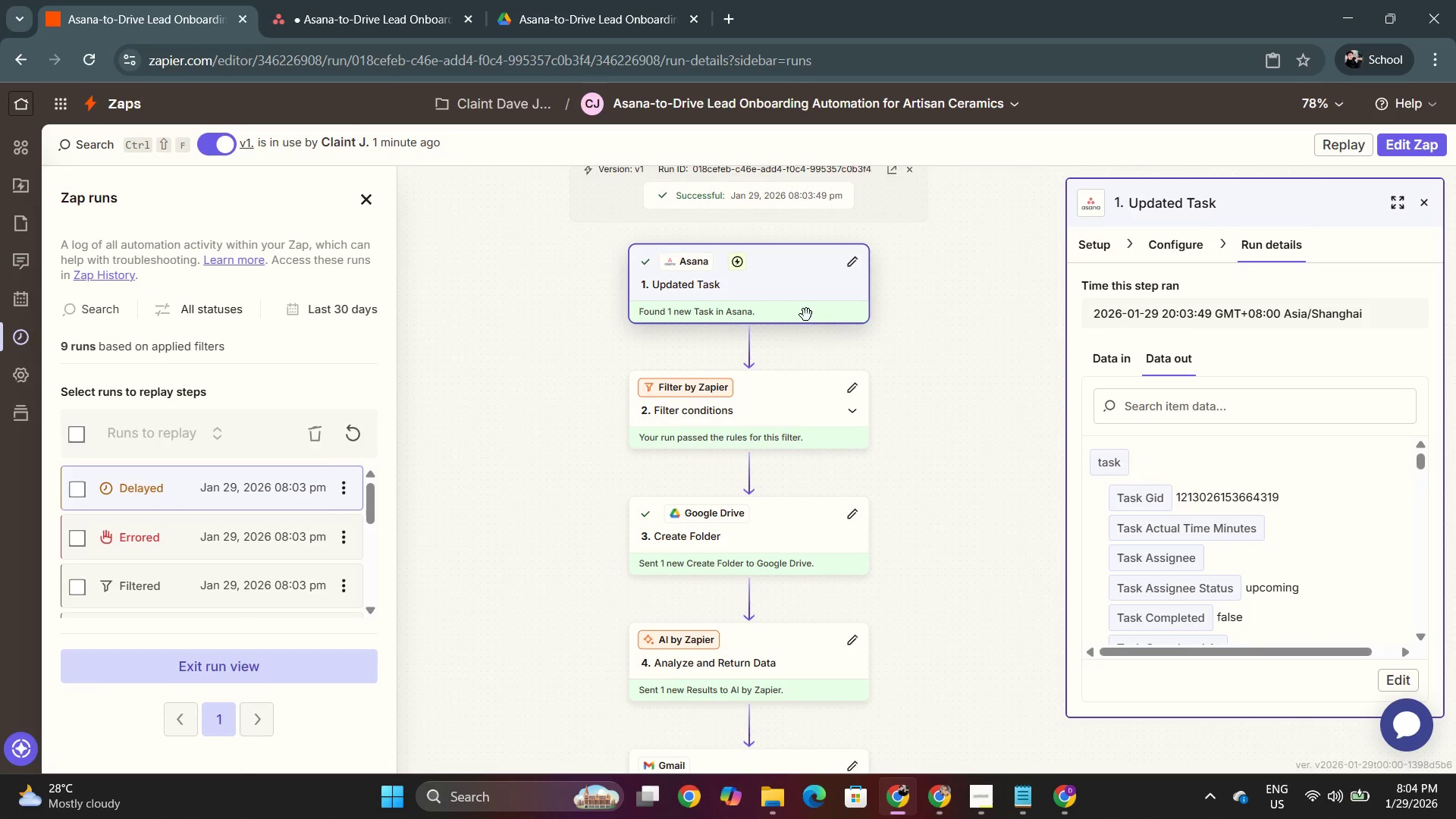 
scroll: coordinate [806, 526], scroll_direction: down, amount: 2.0
 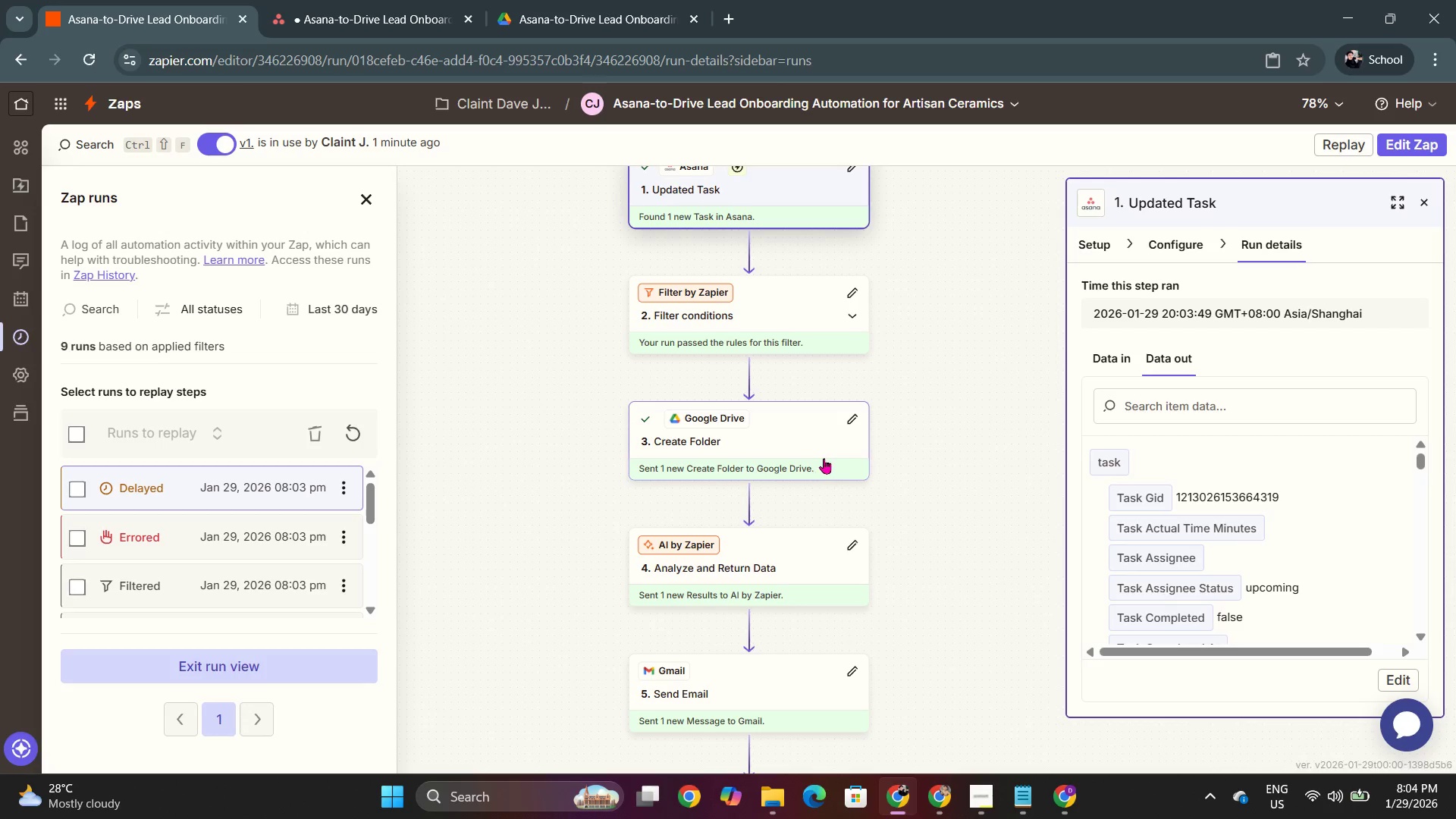 
left_click([604, 0])
 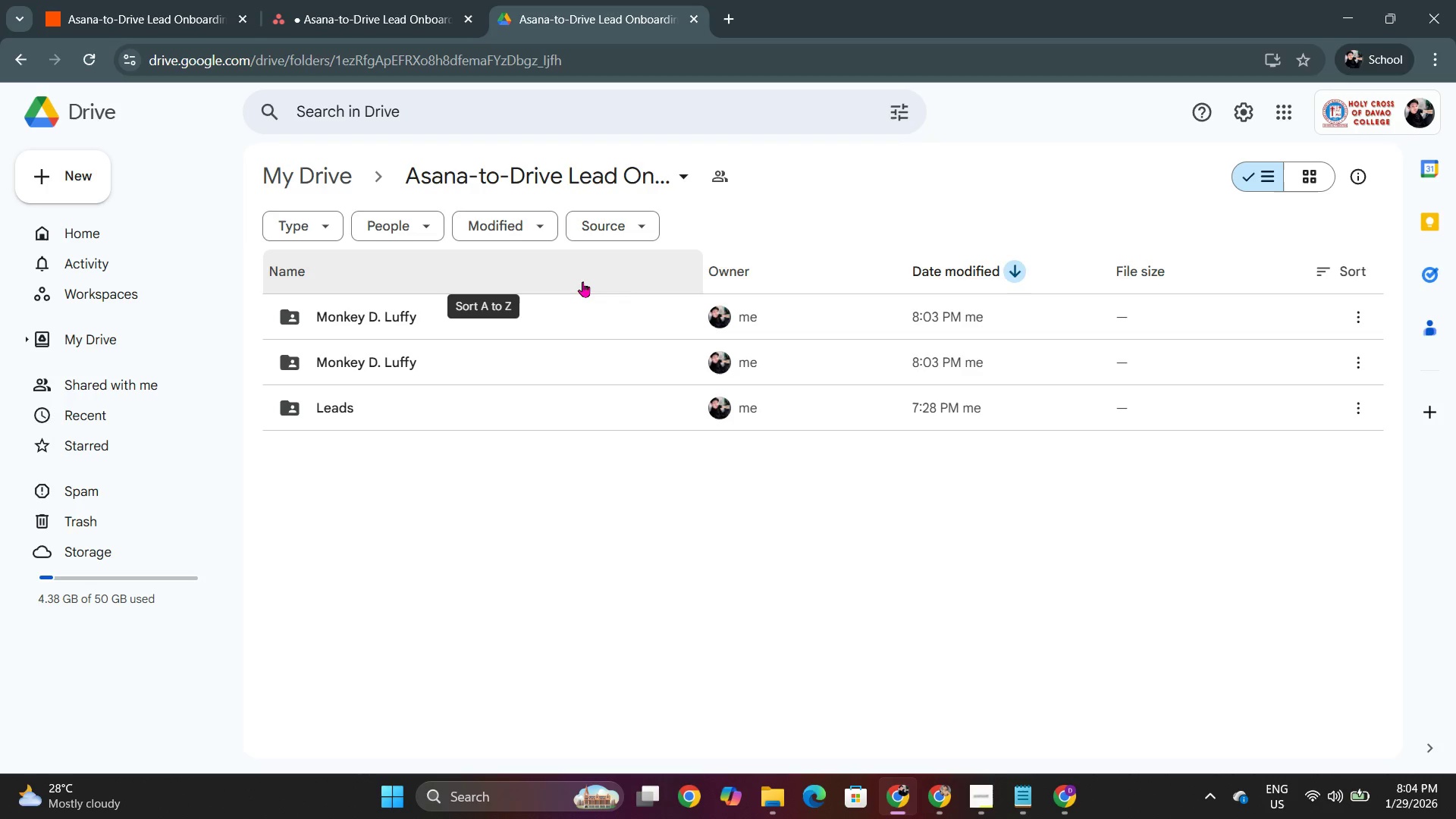 
key(Alt+AltLeft)
 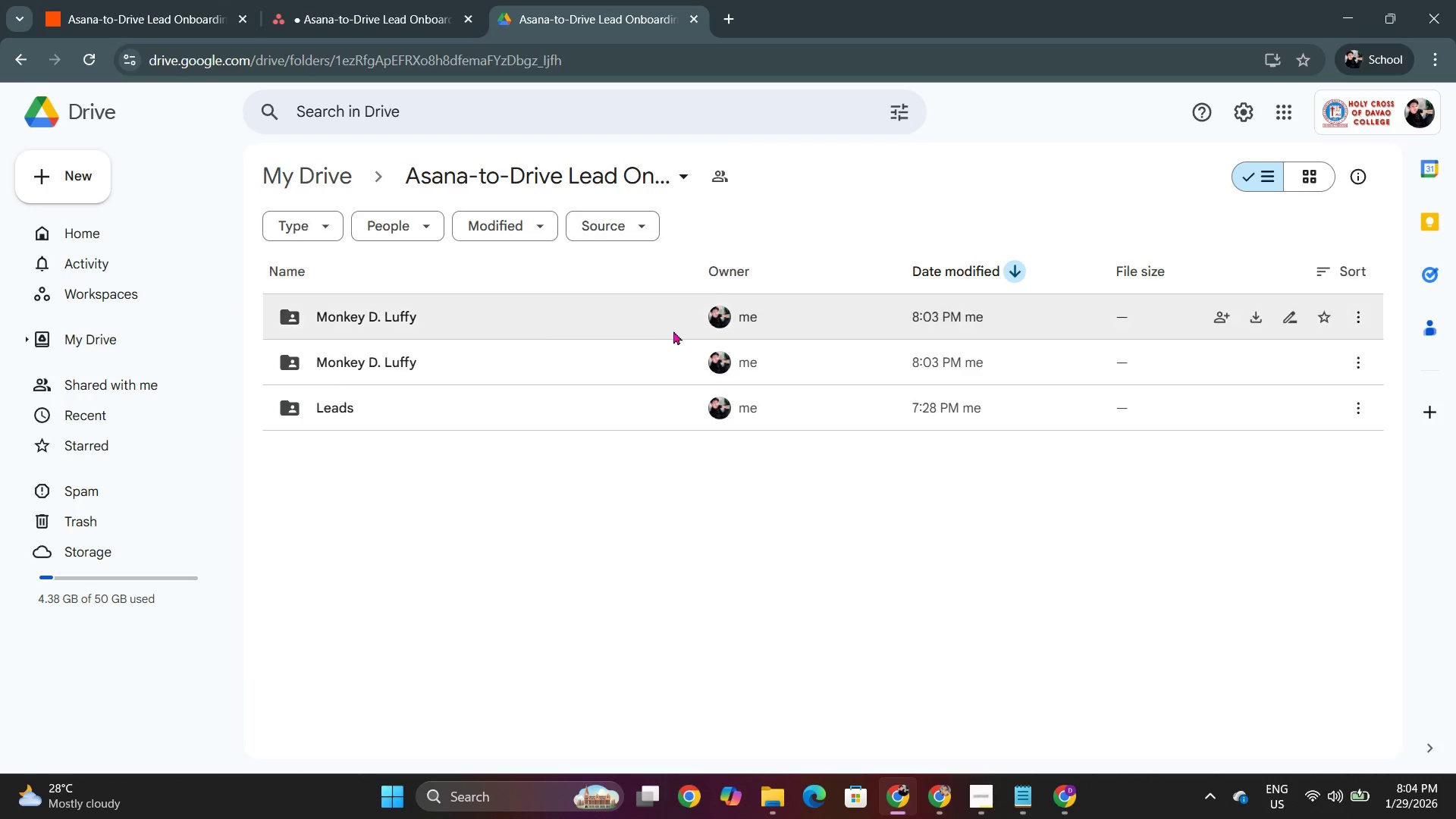 
key(Alt+Tab)